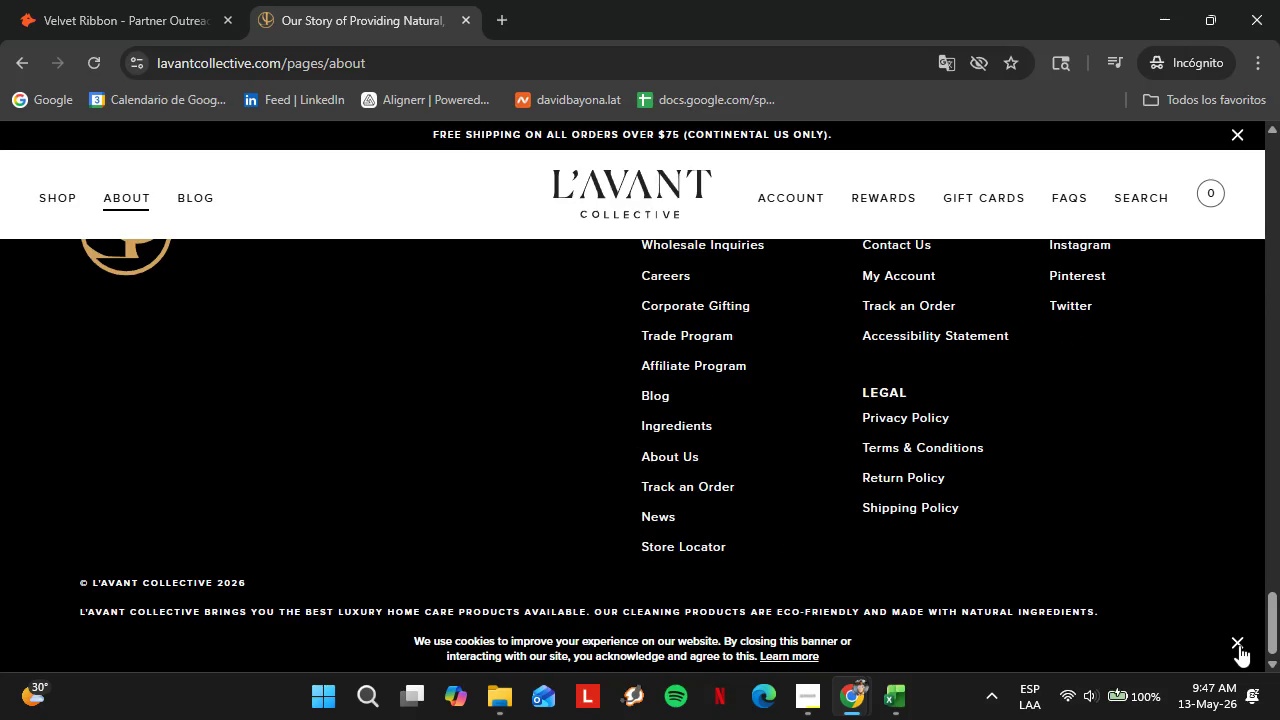 
left_click([1239, 639])
 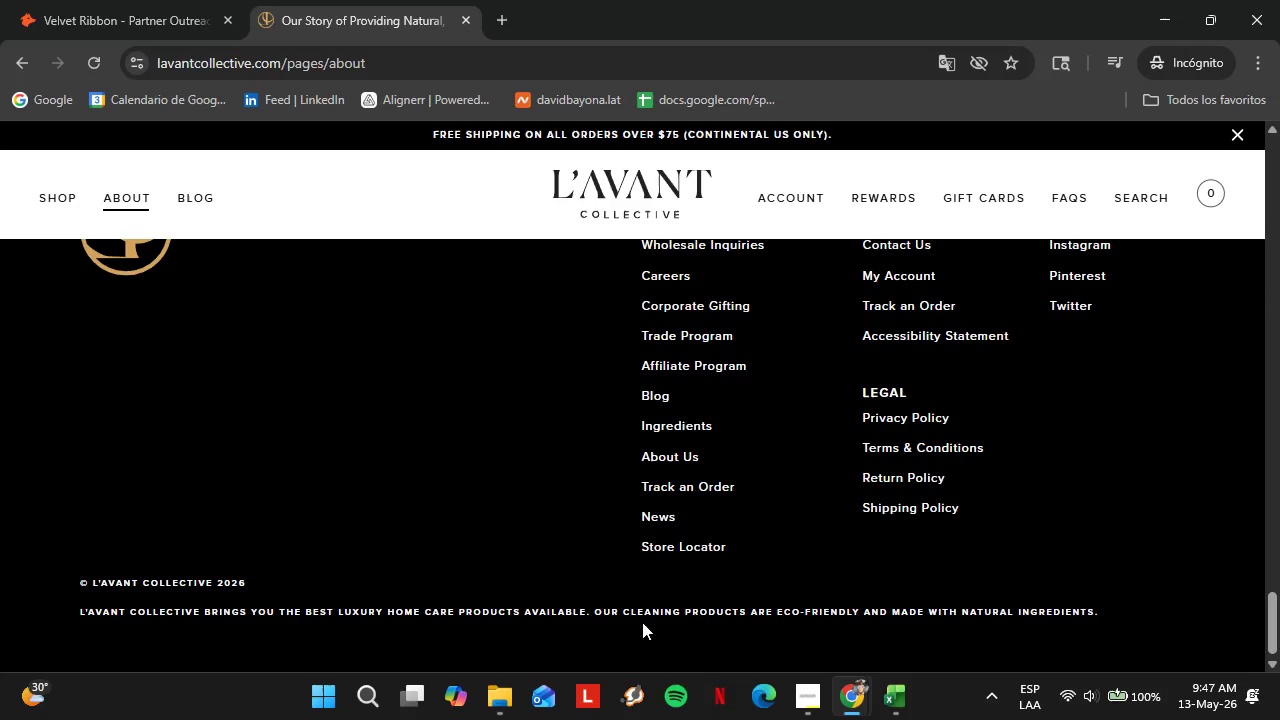 
scroll: coordinate [544, 559], scroll_direction: down, amount: 2.0
 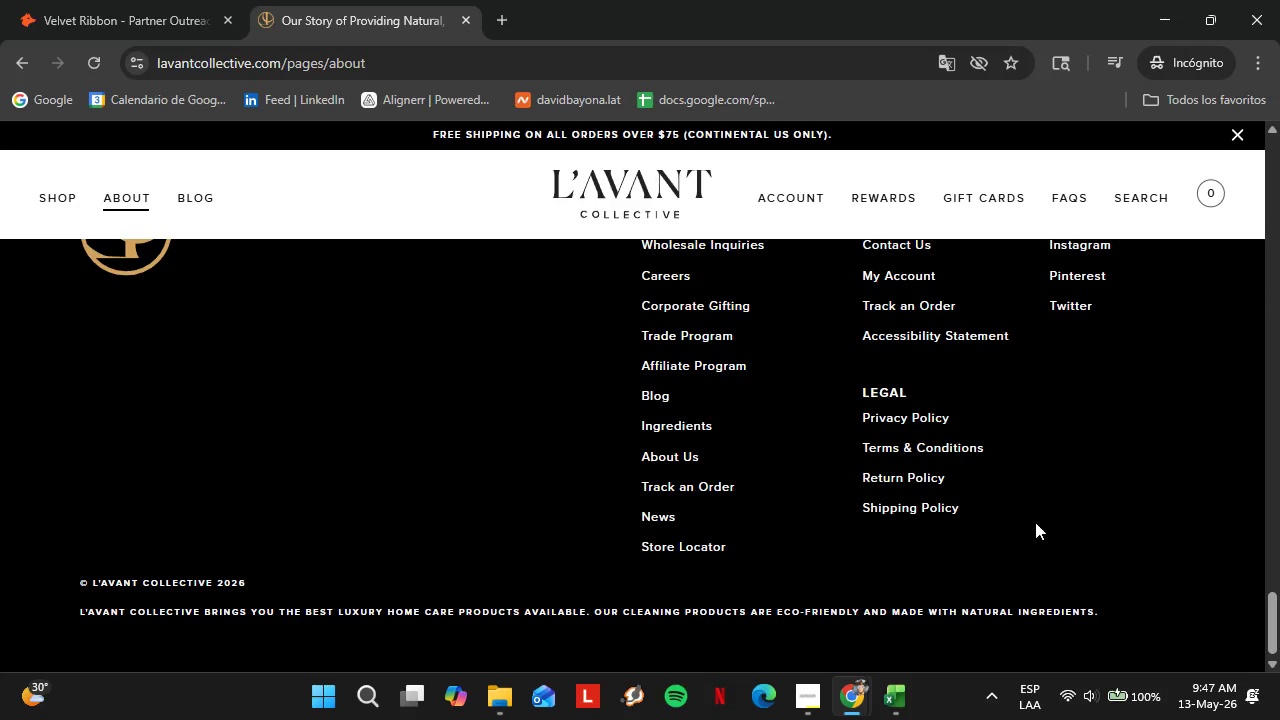 
scroll: coordinate [638, 504], scroll_direction: up, amount: 16.0
 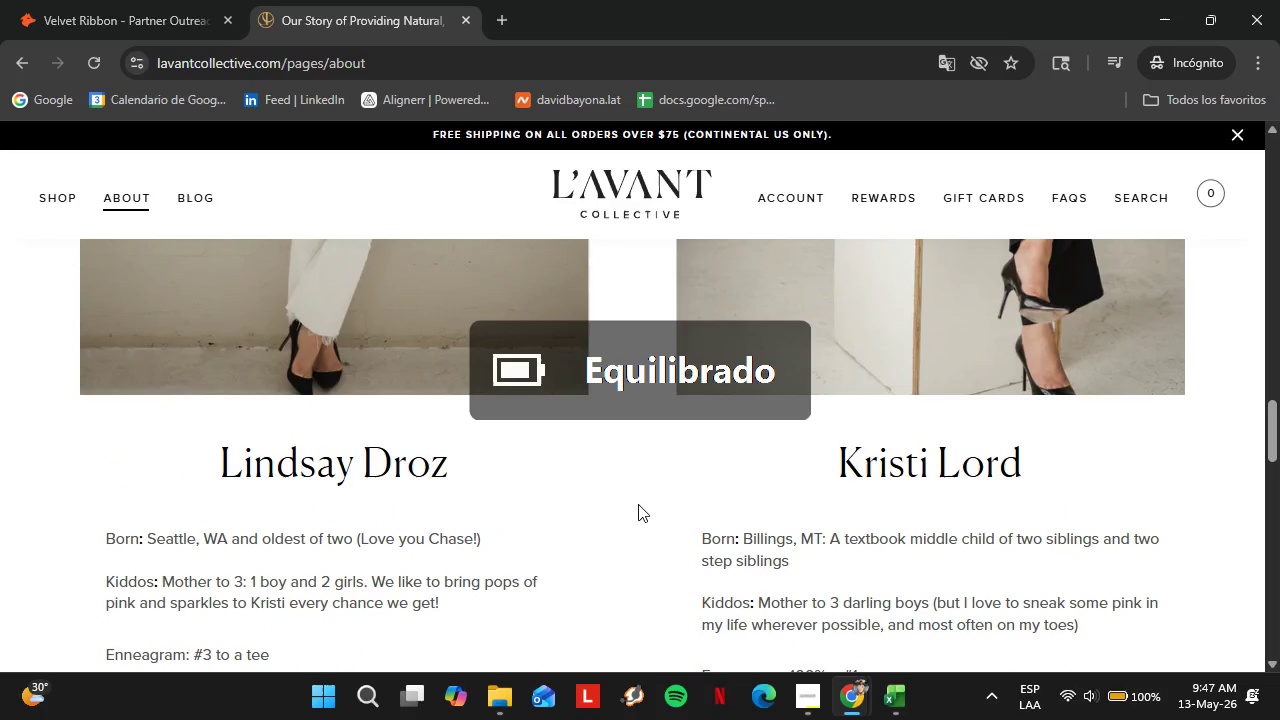 
wait(8.5)
 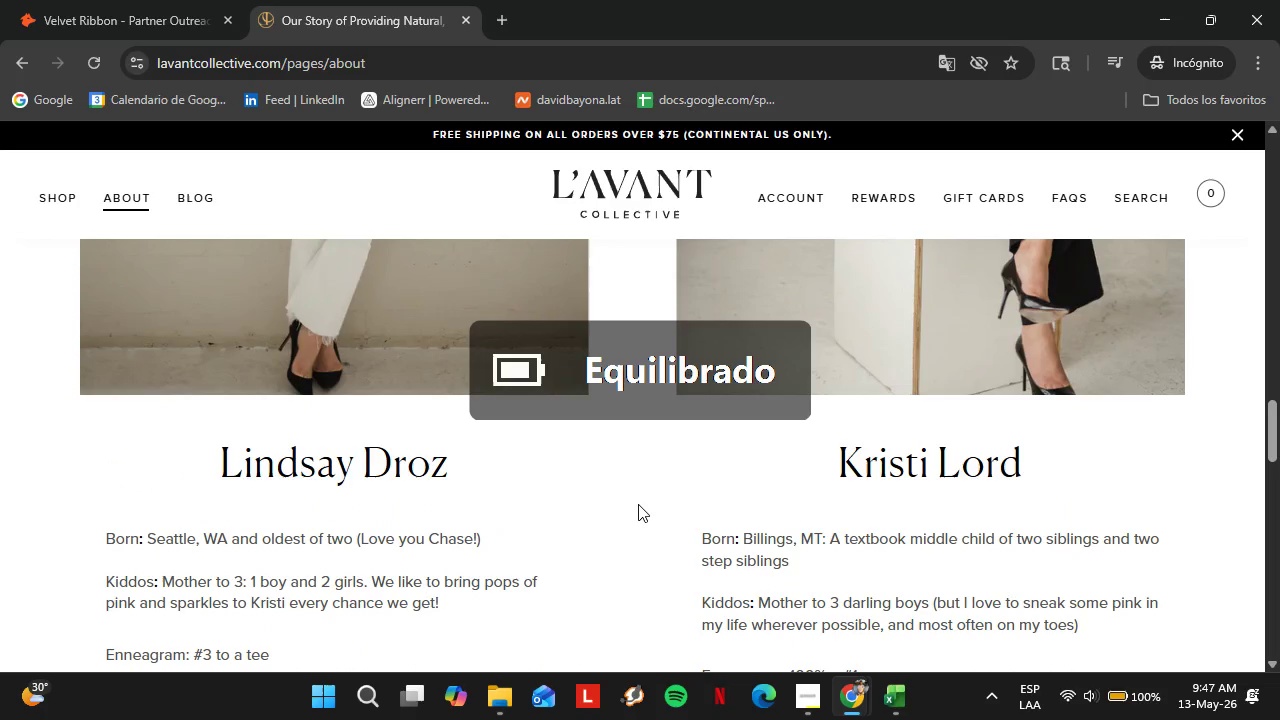 
scroll: coordinate [652, 488], scroll_direction: up, amount: 10.0
 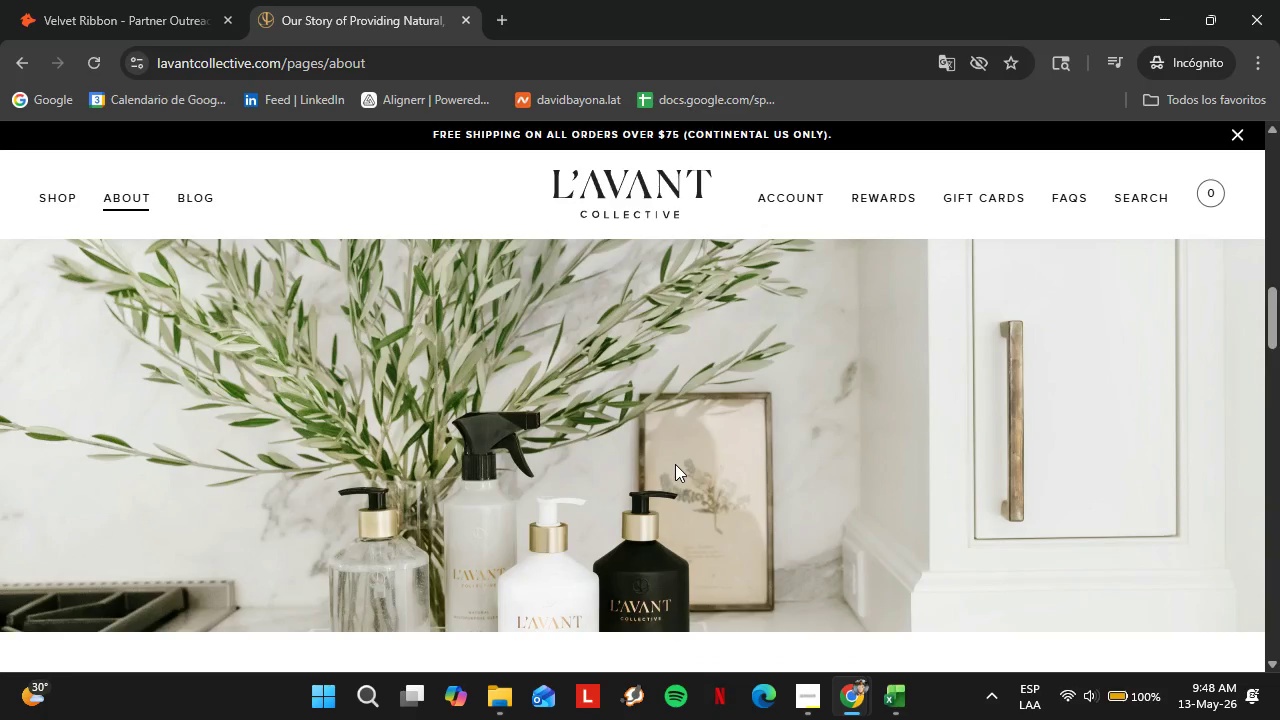 
wait(5.19)
 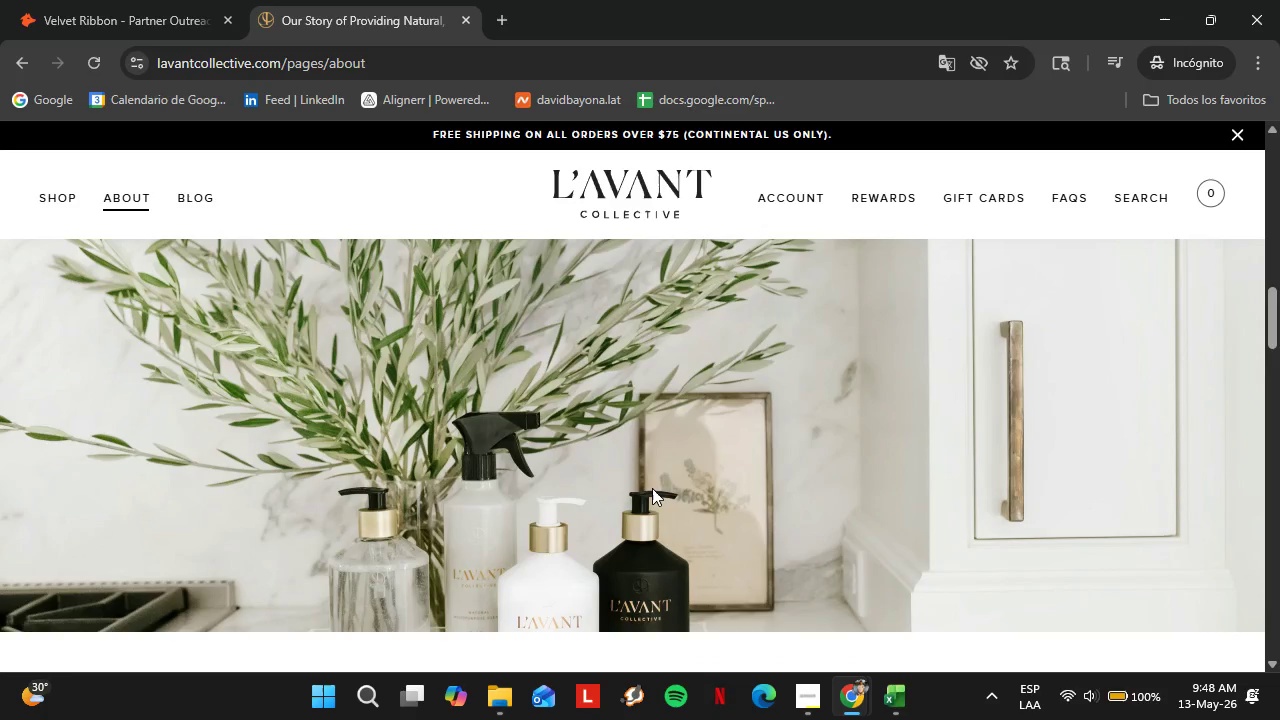 
scroll: coordinate [659, 428], scroll_direction: up, amount: 5.0
 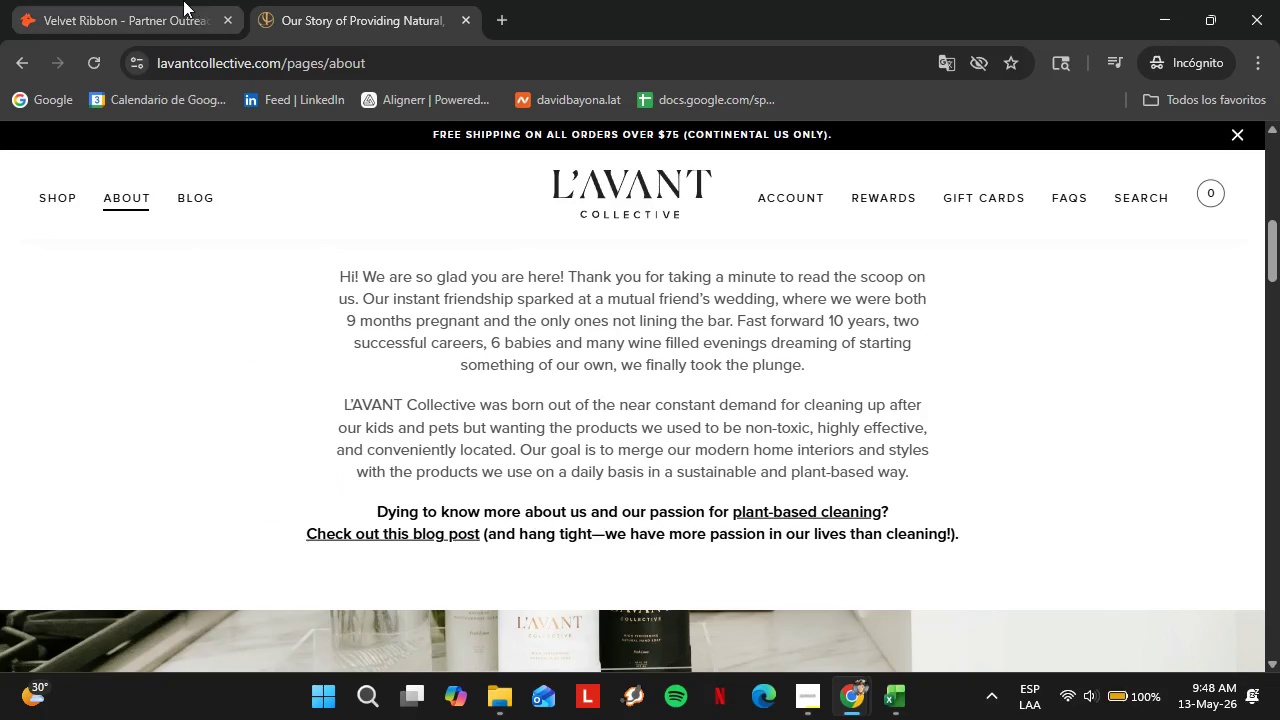 
left_click([182, 0])
 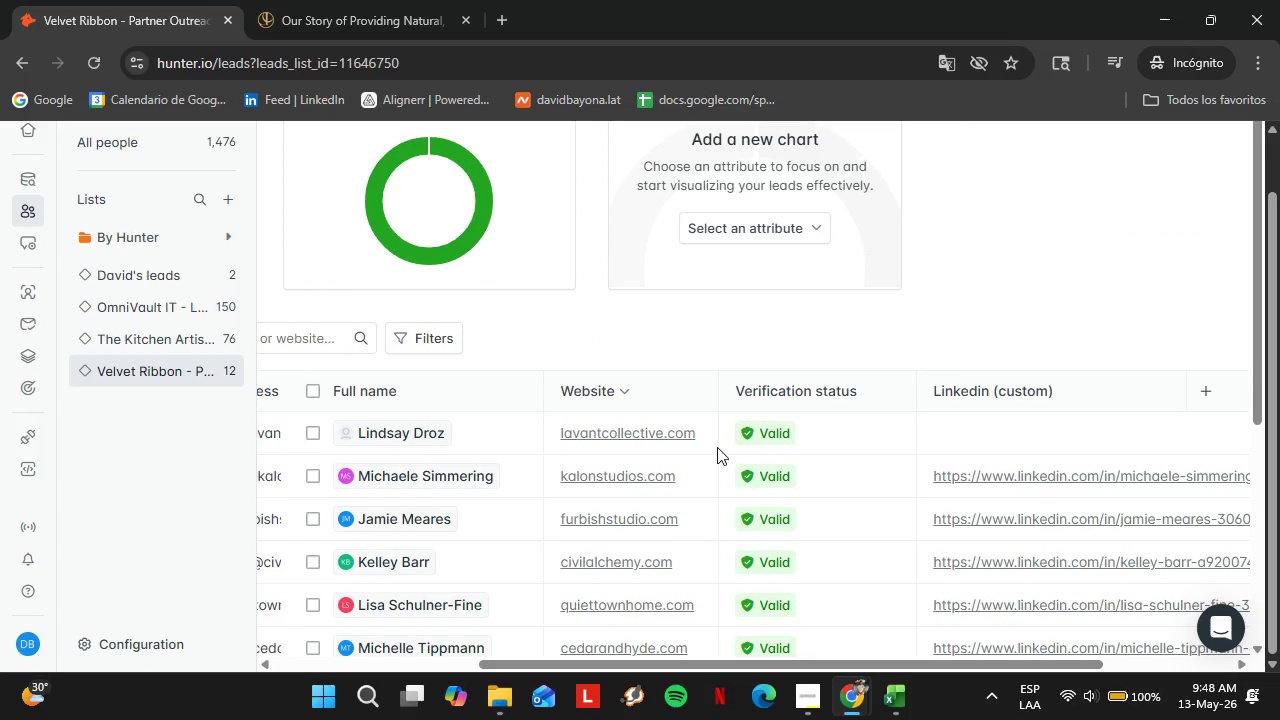 
left_click_drag(start_coordinate=[780, 671], to_coordinate=[787, 640])
 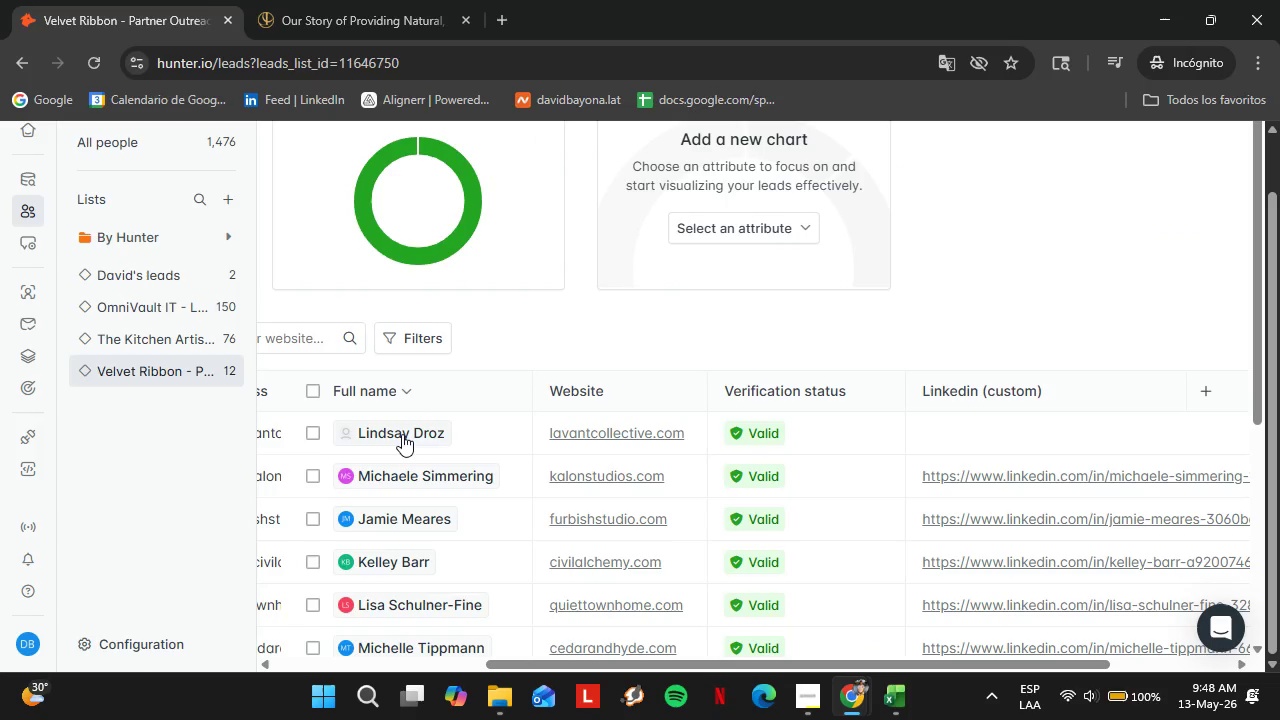 
left_click([401, 436])
 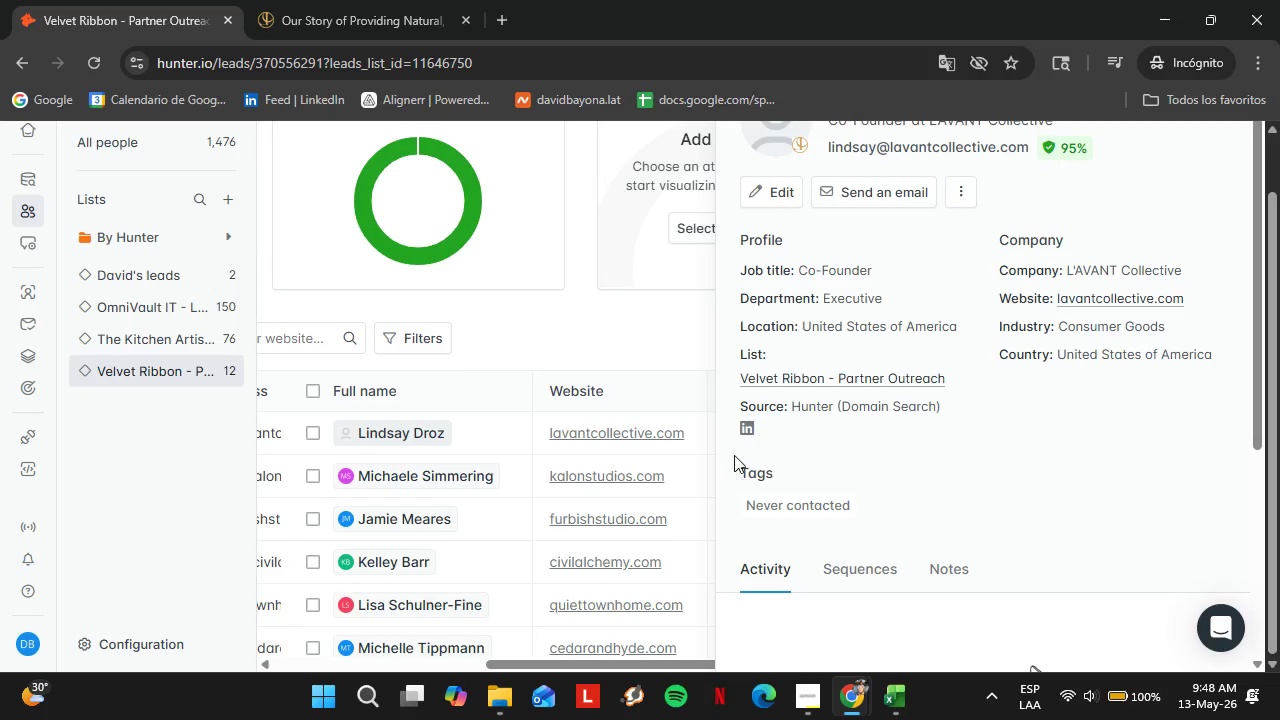 
right_click([746, 436])
 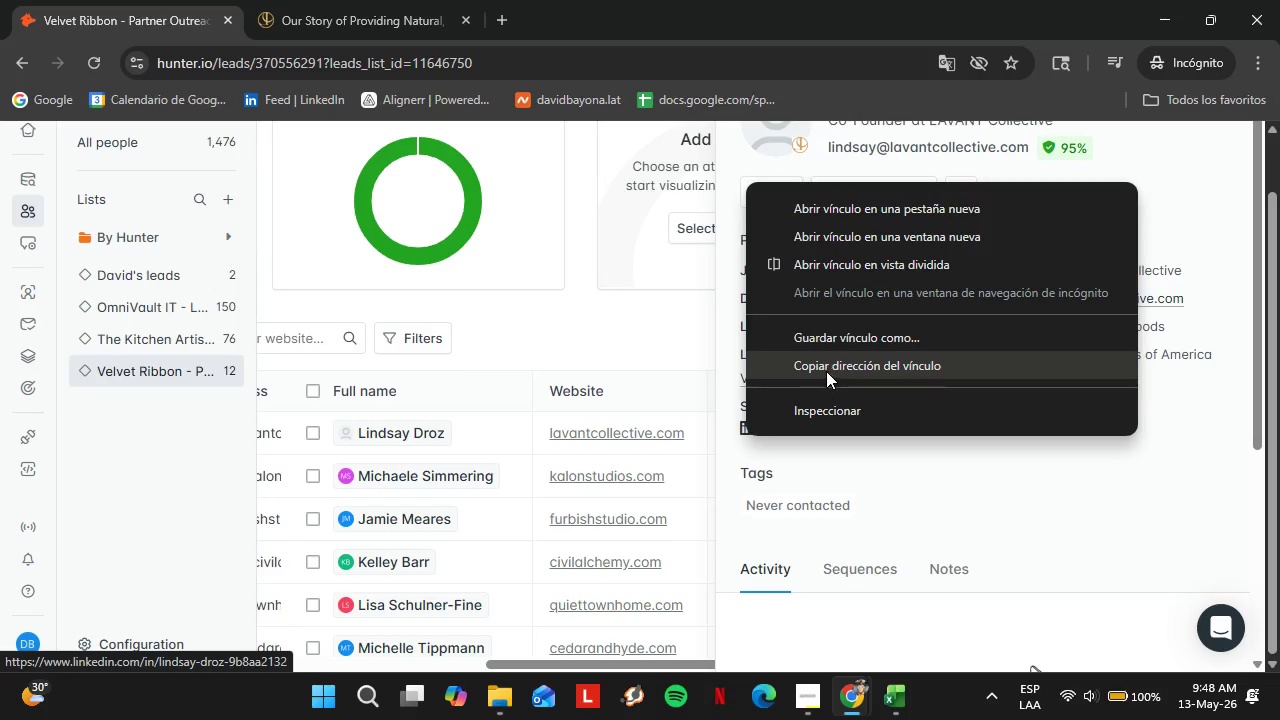 
left_click([824, 367])
 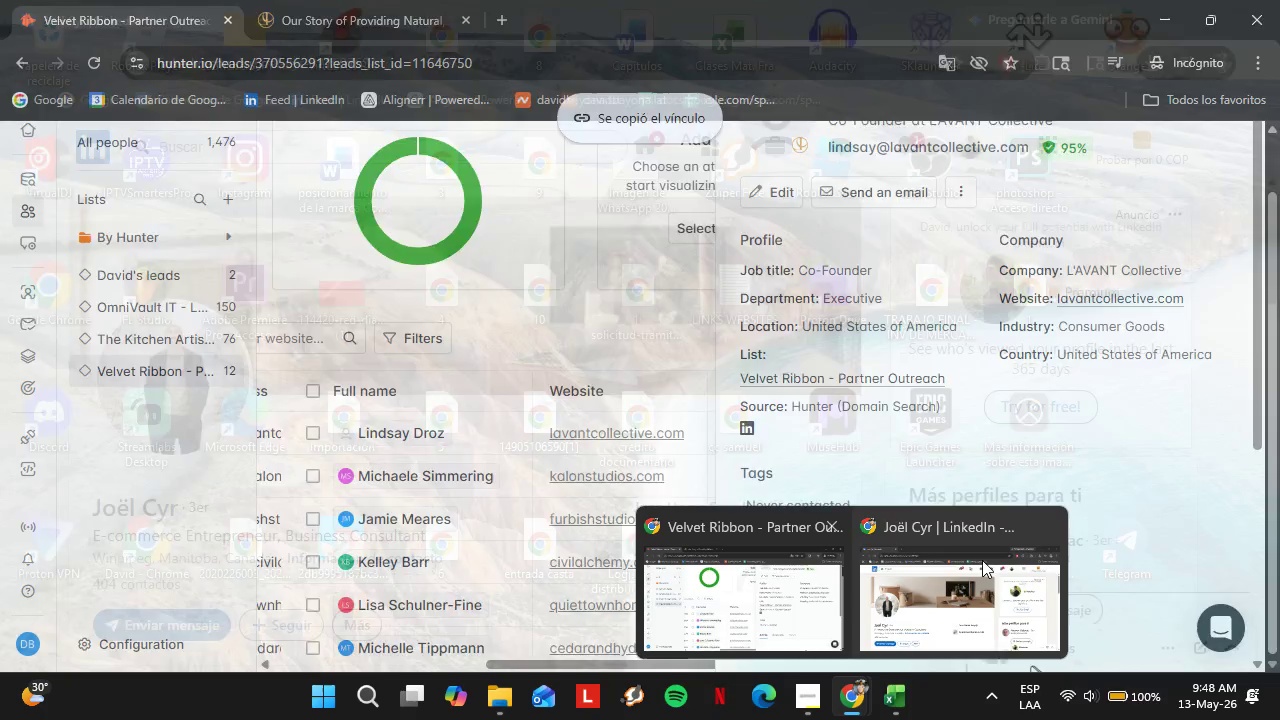 
left_click([994, 588])
 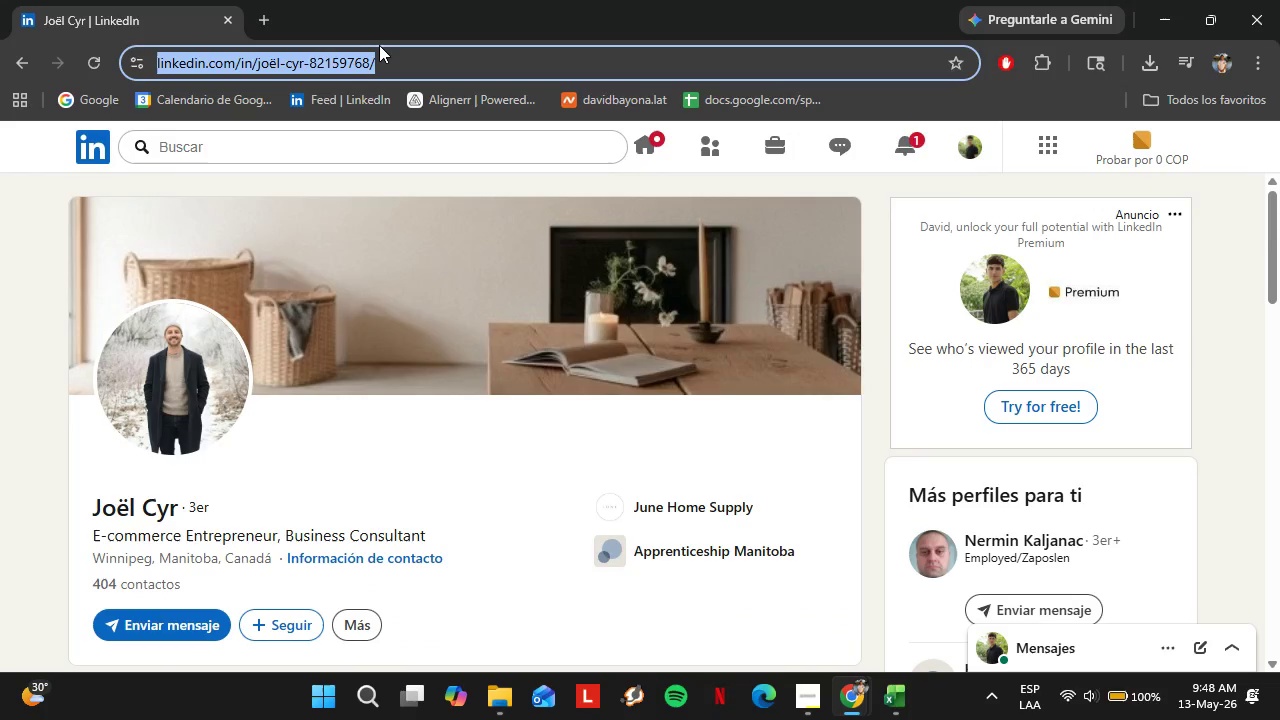 
key(Control+V)
 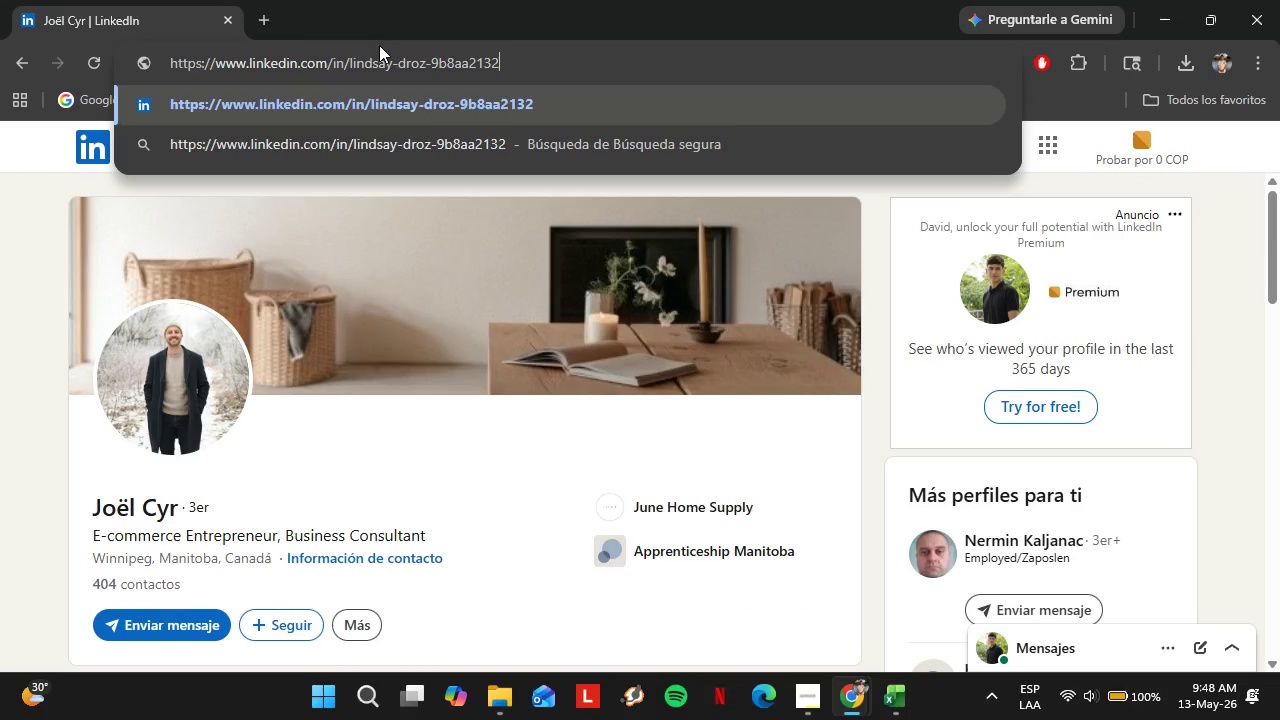 
key(Enter)
 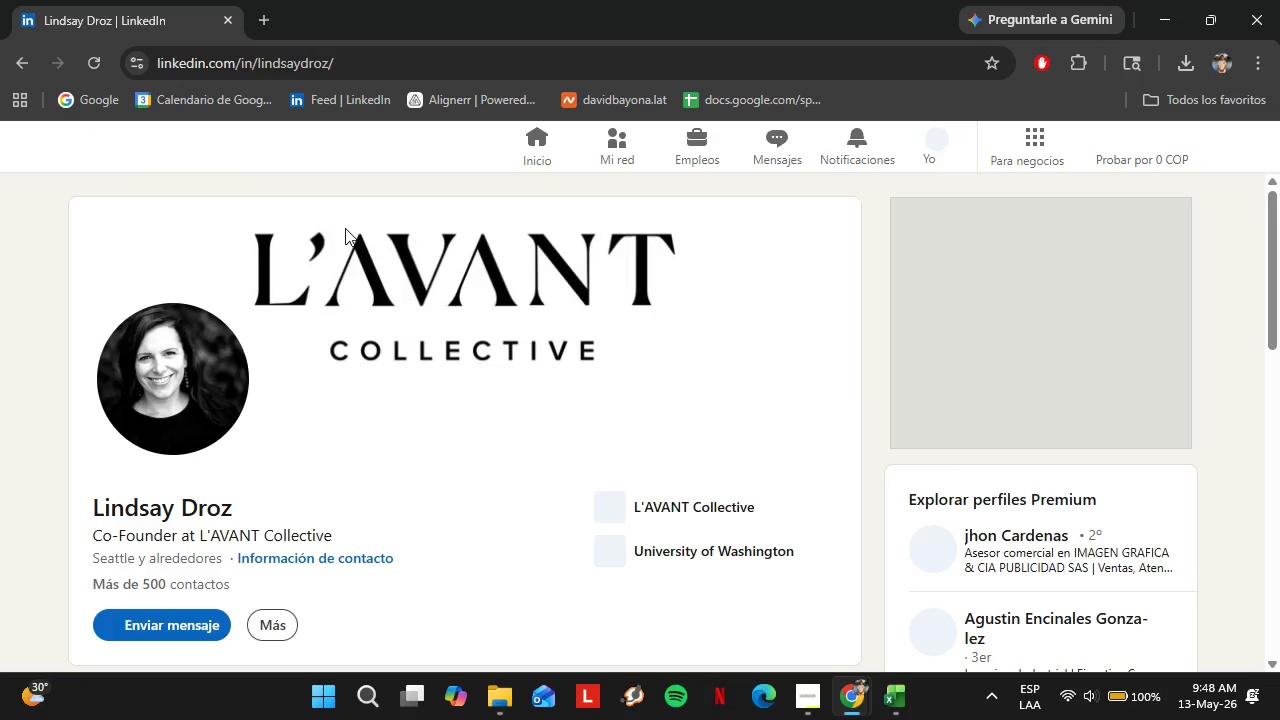 
wait(8.86)
 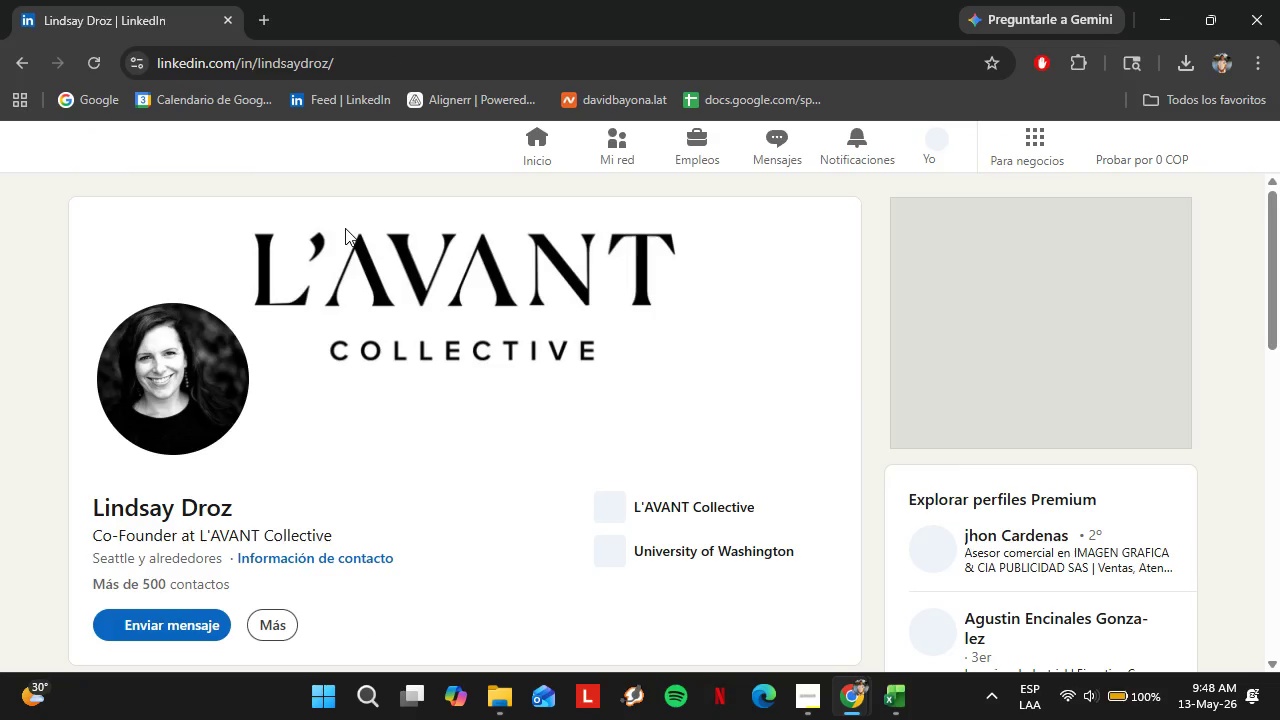 
scroll: coordinate [869, 450], scroll_direction: down, amount: 5.0
 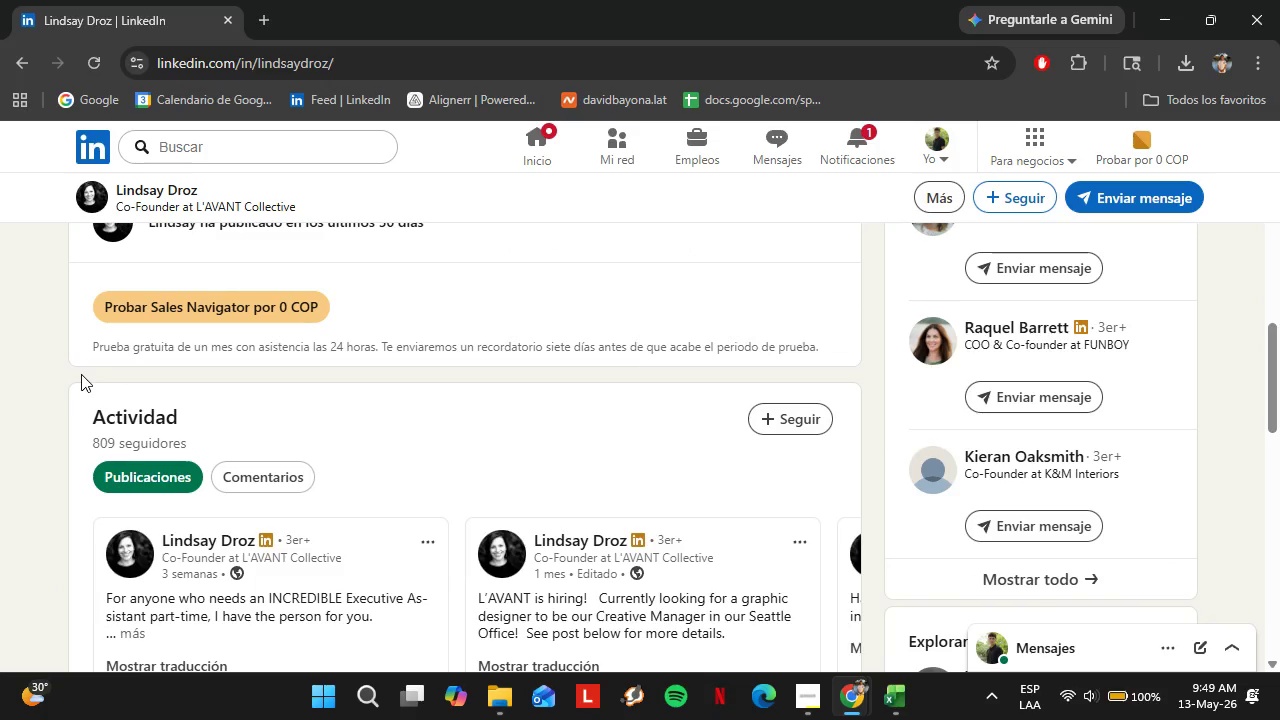 
wait(8.79)
 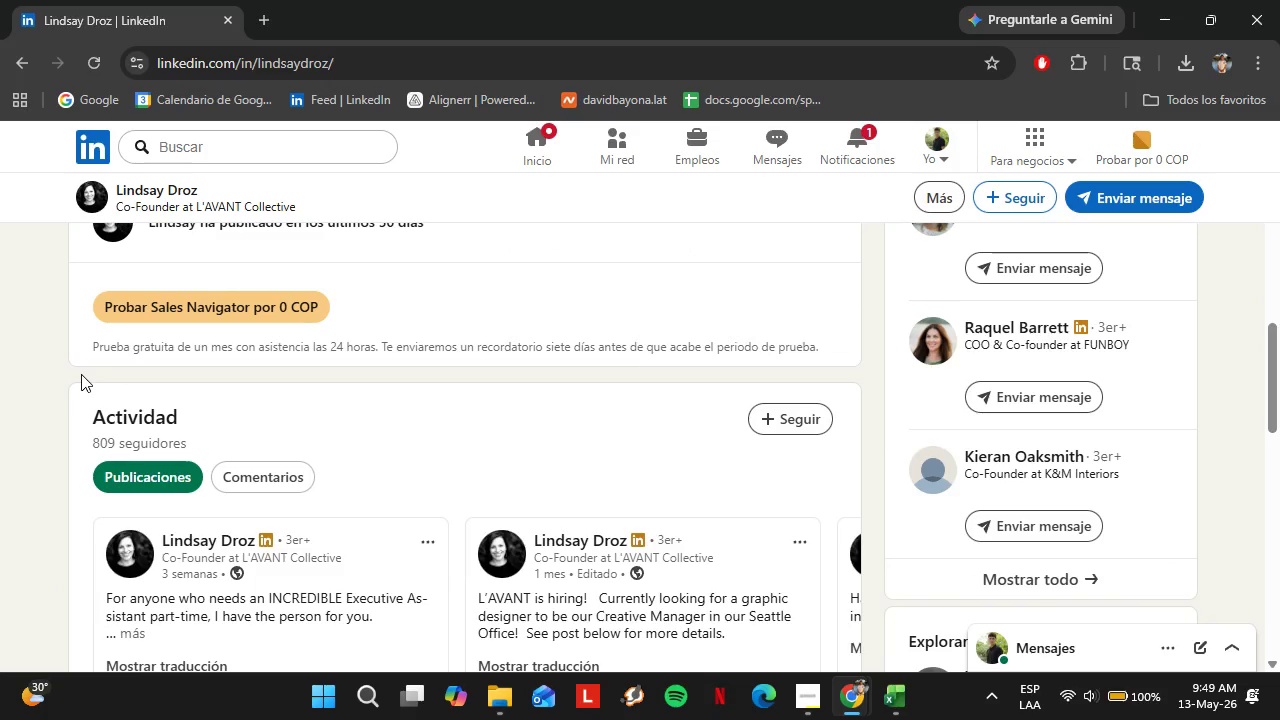 
scroll: coordinate [867, 373], scroll_direction: down, amount: 8.0
 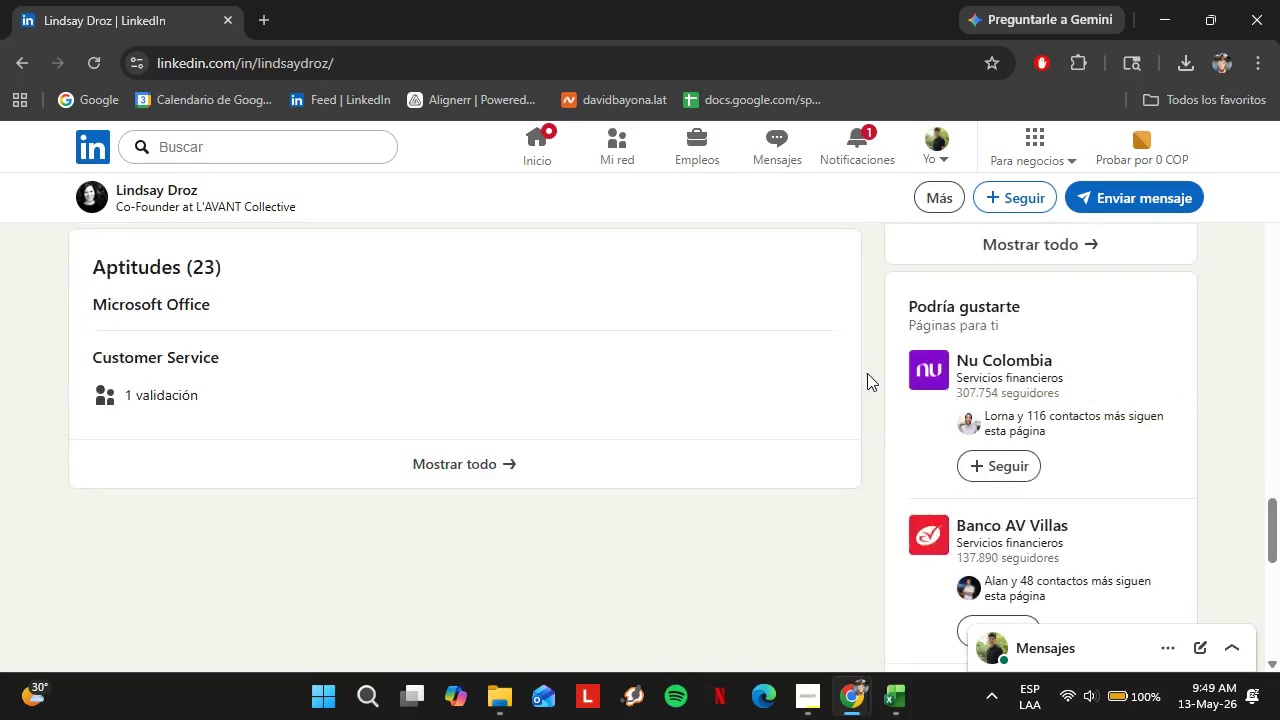 
scroll: coordinate [867, 373], scroll_direction: up, amount: 32.0
 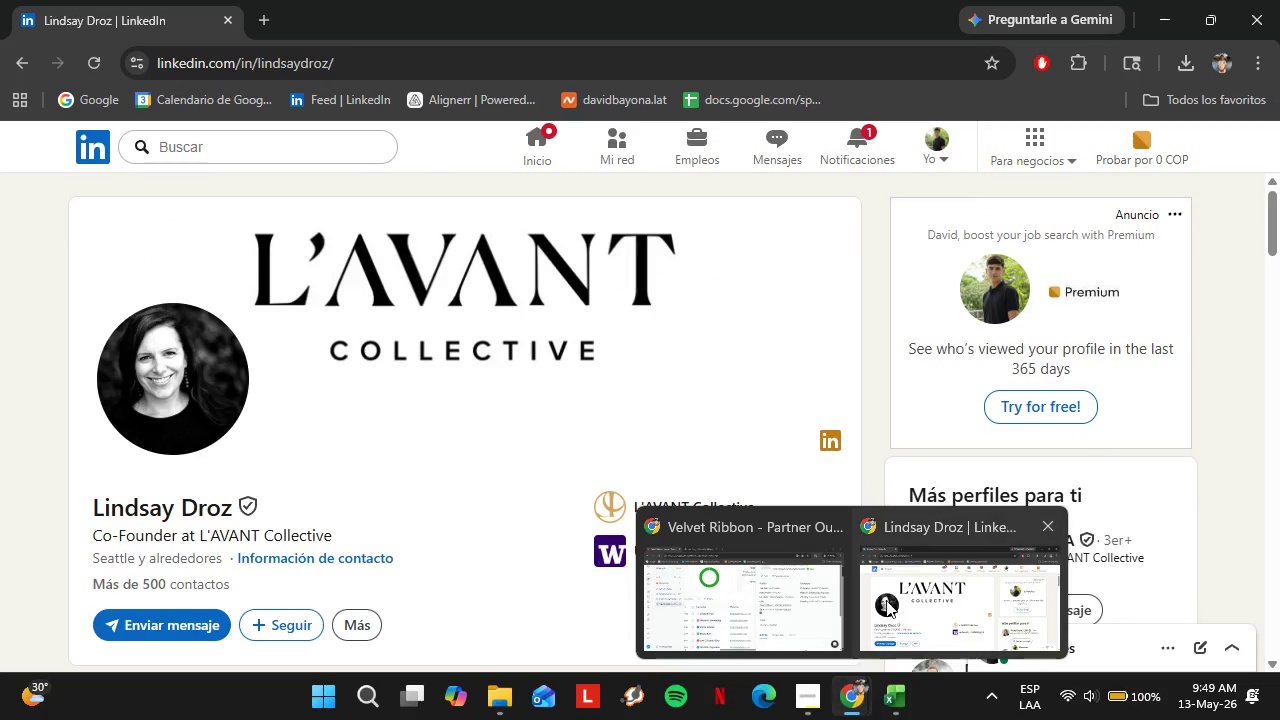 
left_click([762, 603])
 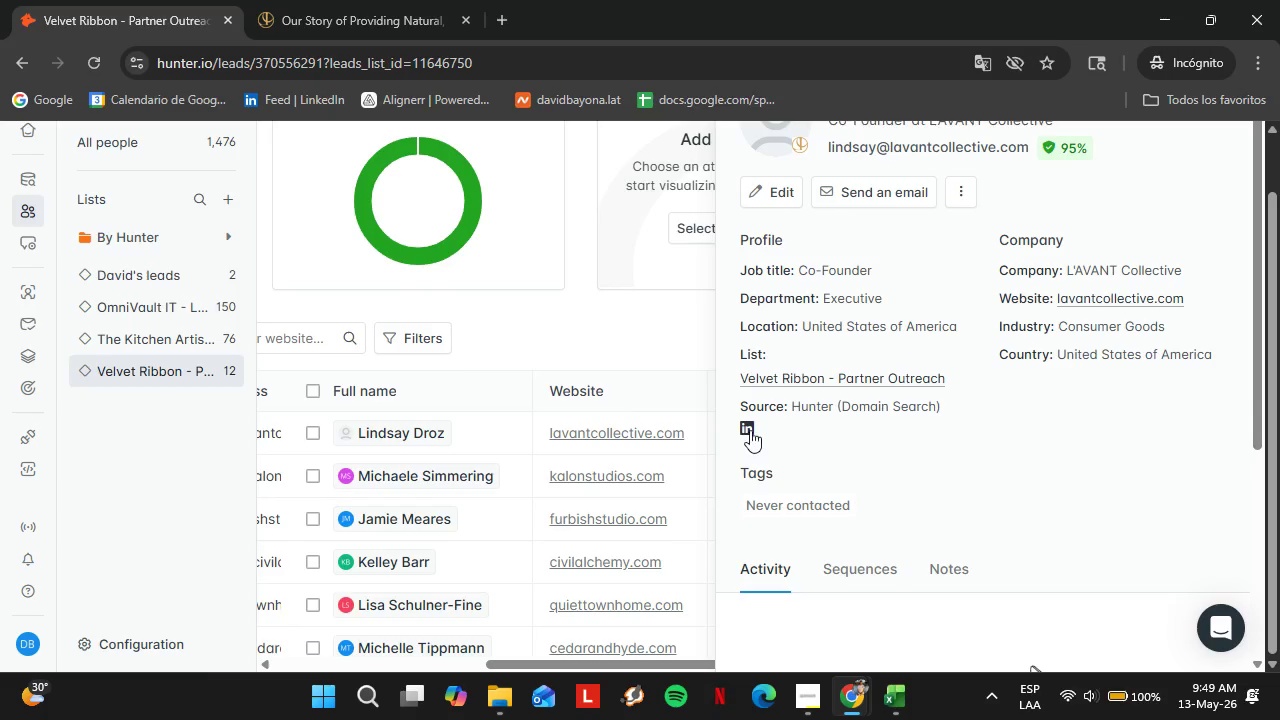 
right_click([750, 429])
 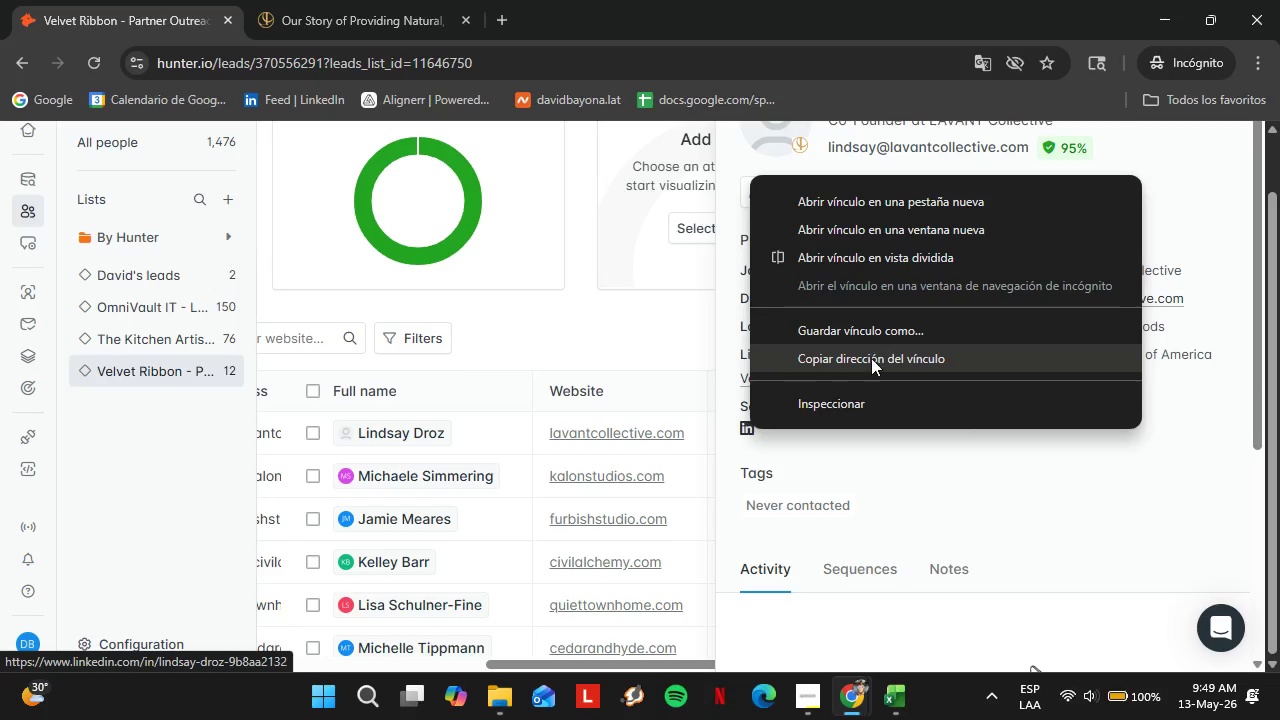 
left_click([871, 358])
 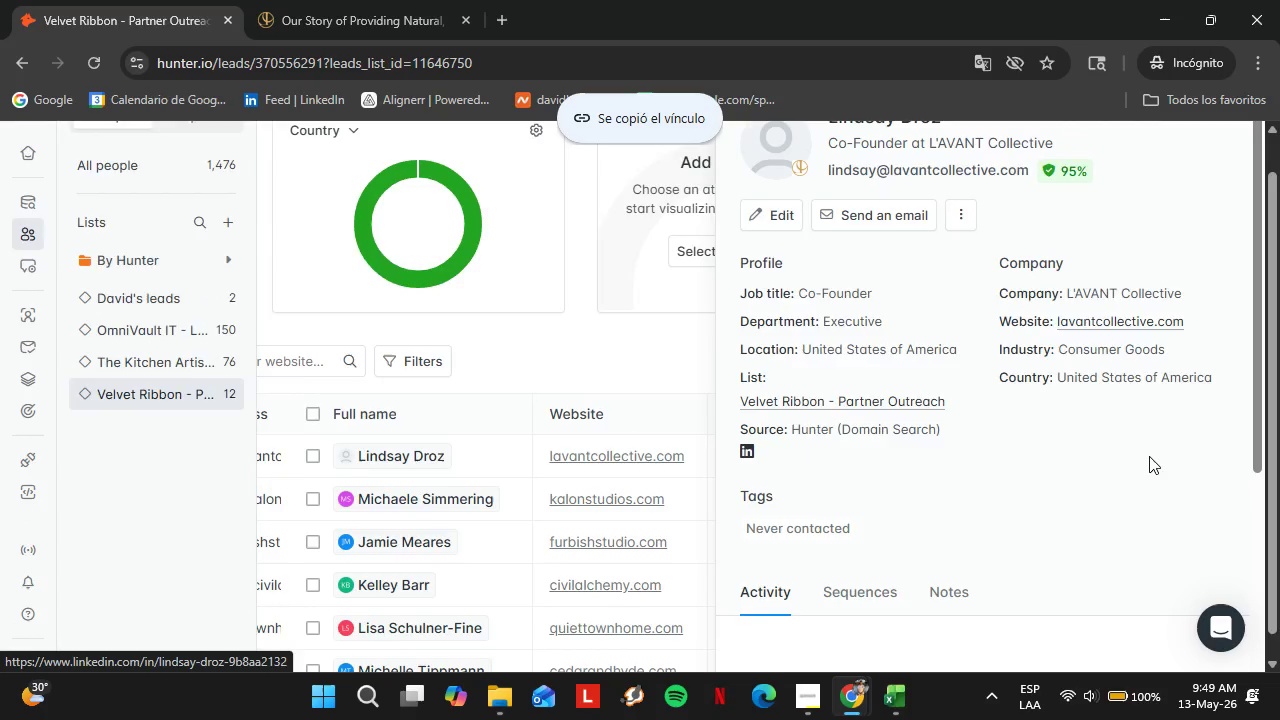 
scroll: coordinate [1147, 455], scroll_direction: up, amount: 3.0
 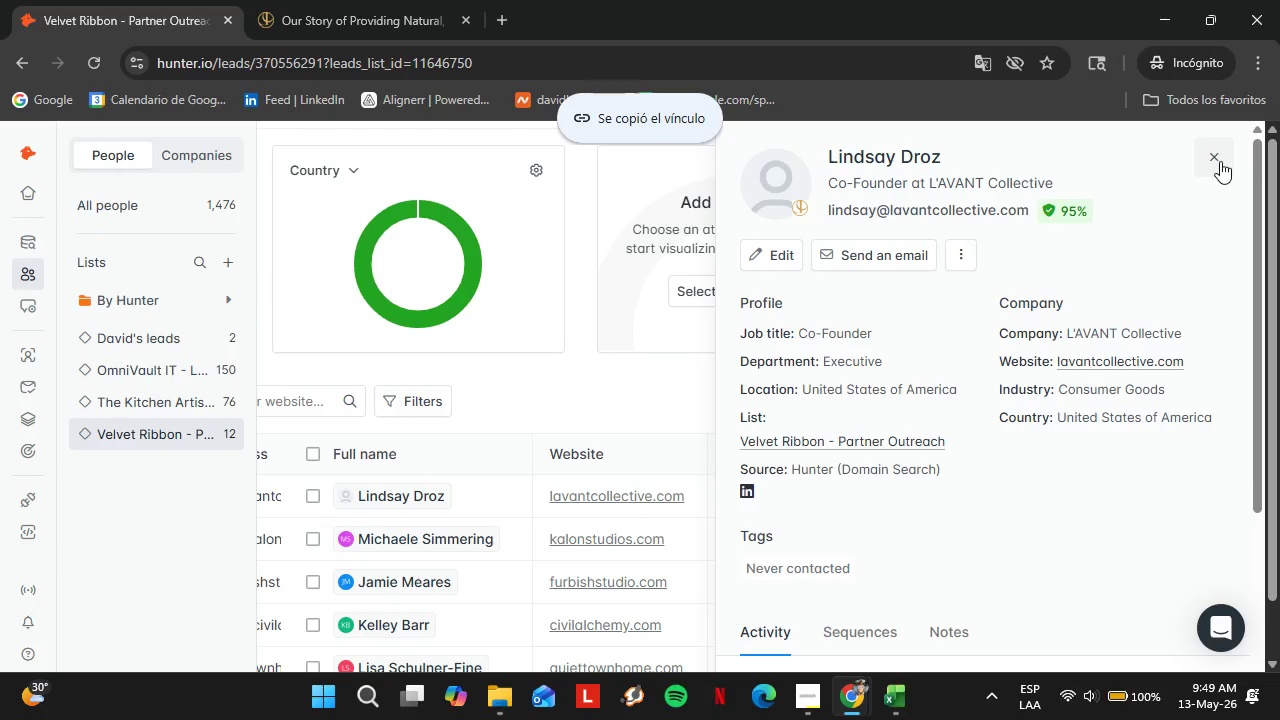 
left_click([1220, 161])
 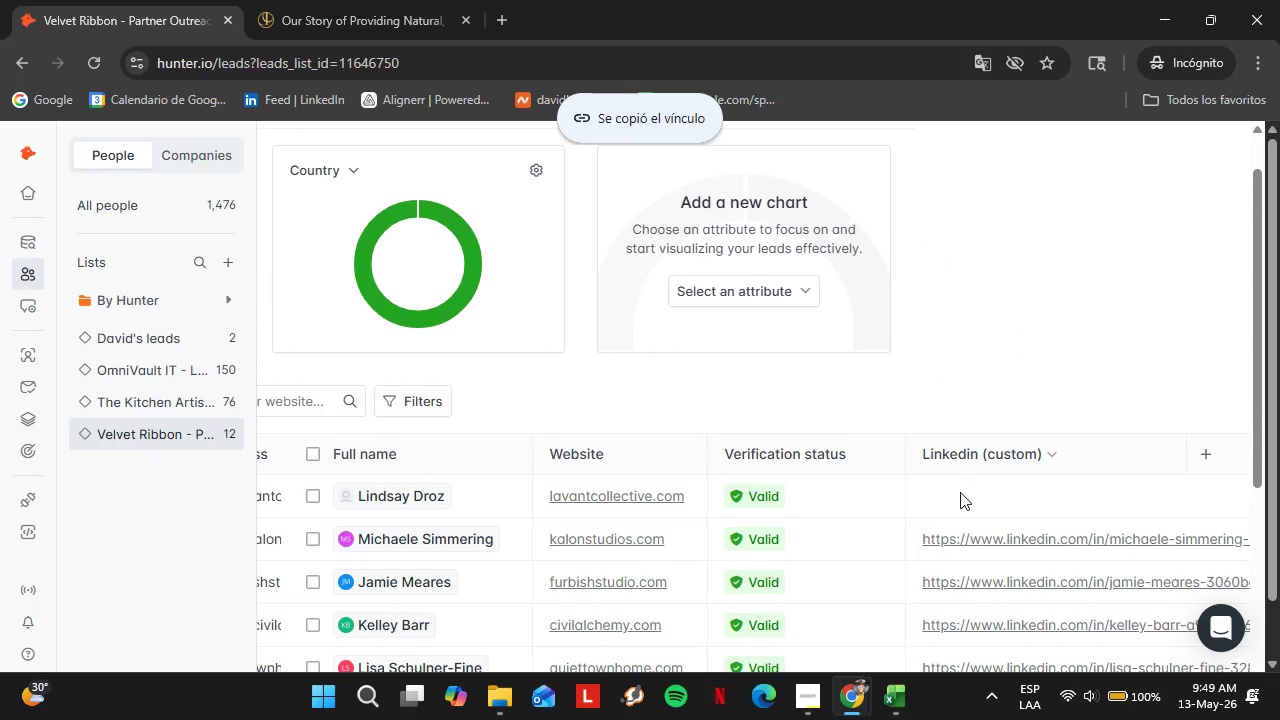 
scroll: coordinate [960, 492], scroll_direction: down, amount: 1.0
 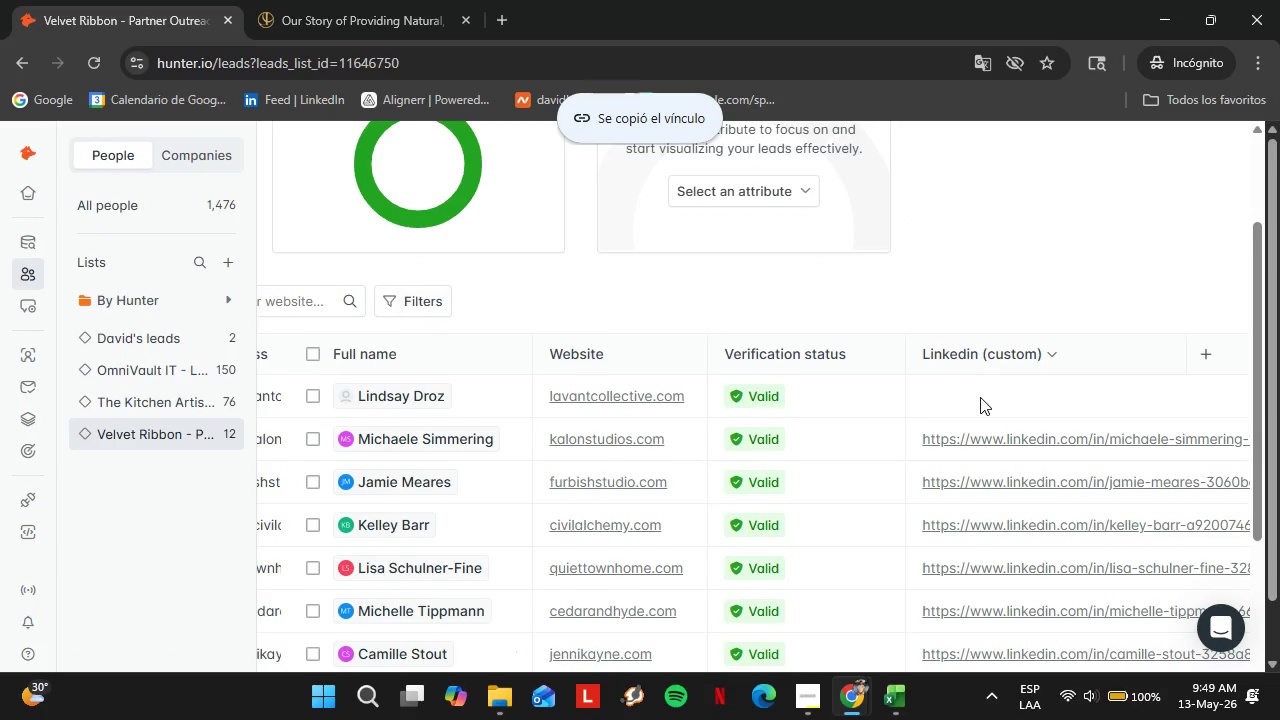 
double_click([980, 397])
 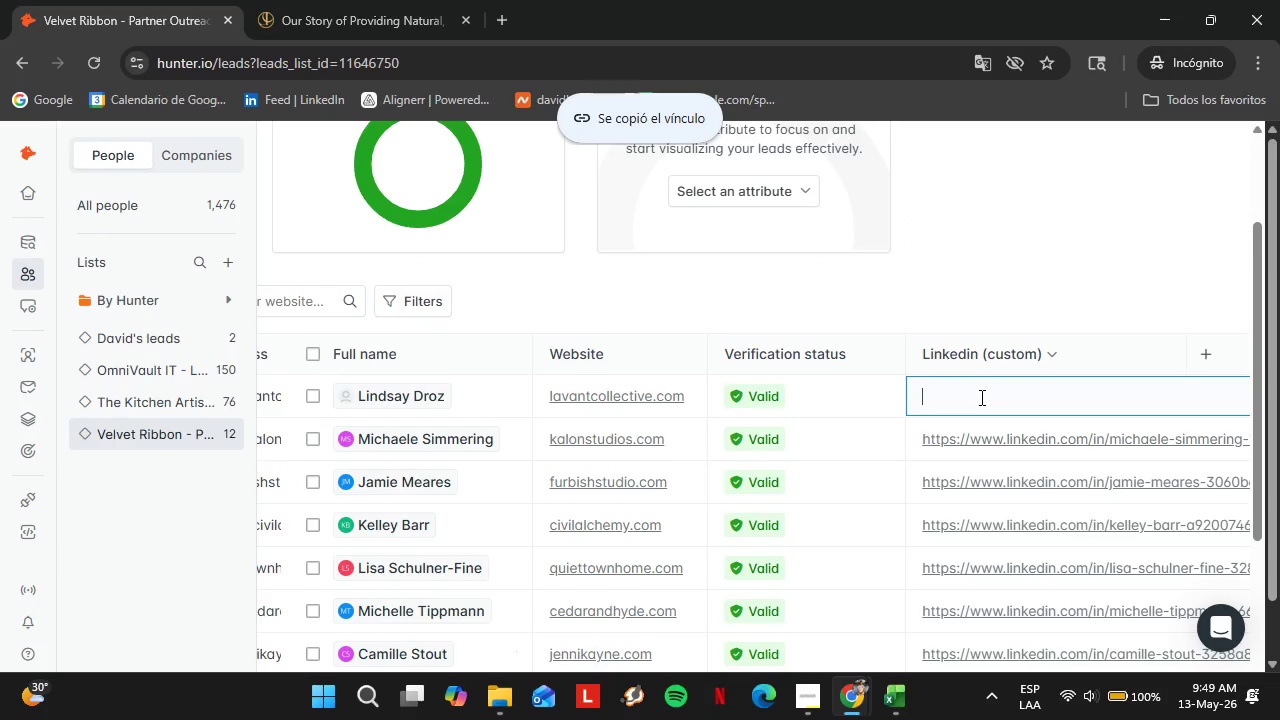 
triple_click([980, 397])
 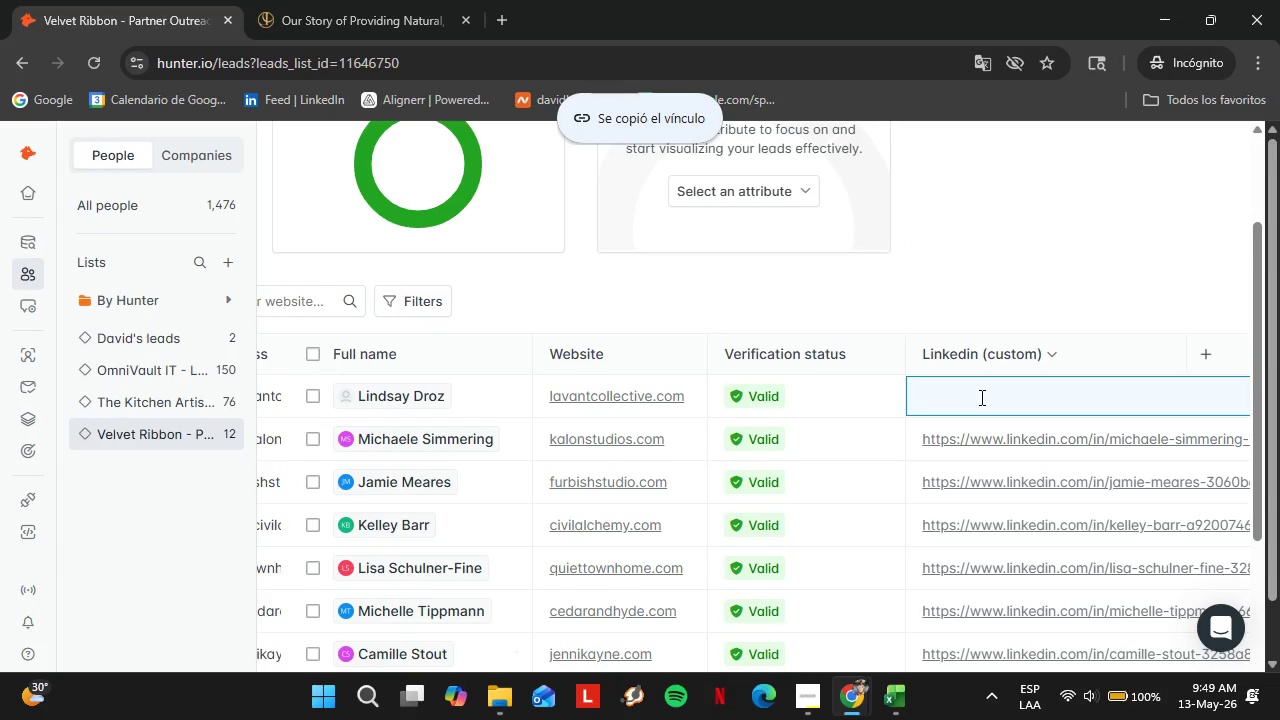 
right_click([980, 397])
 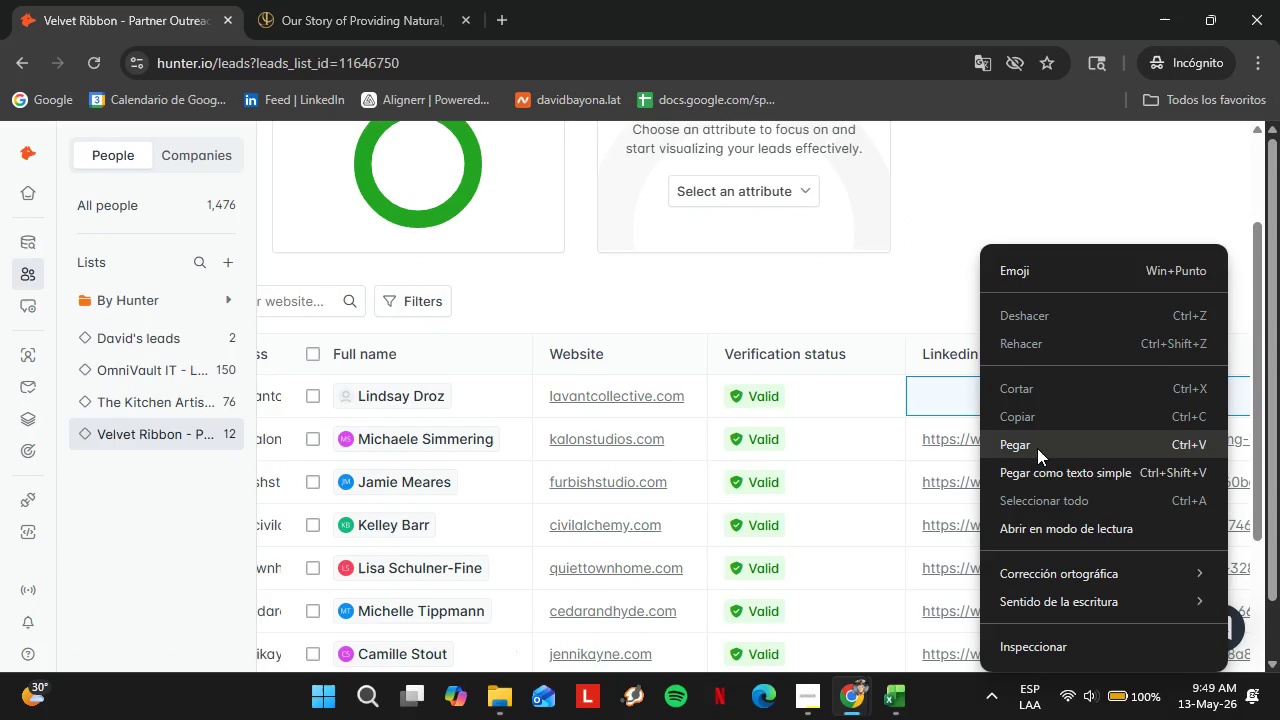 
left_click([1037, 448])
 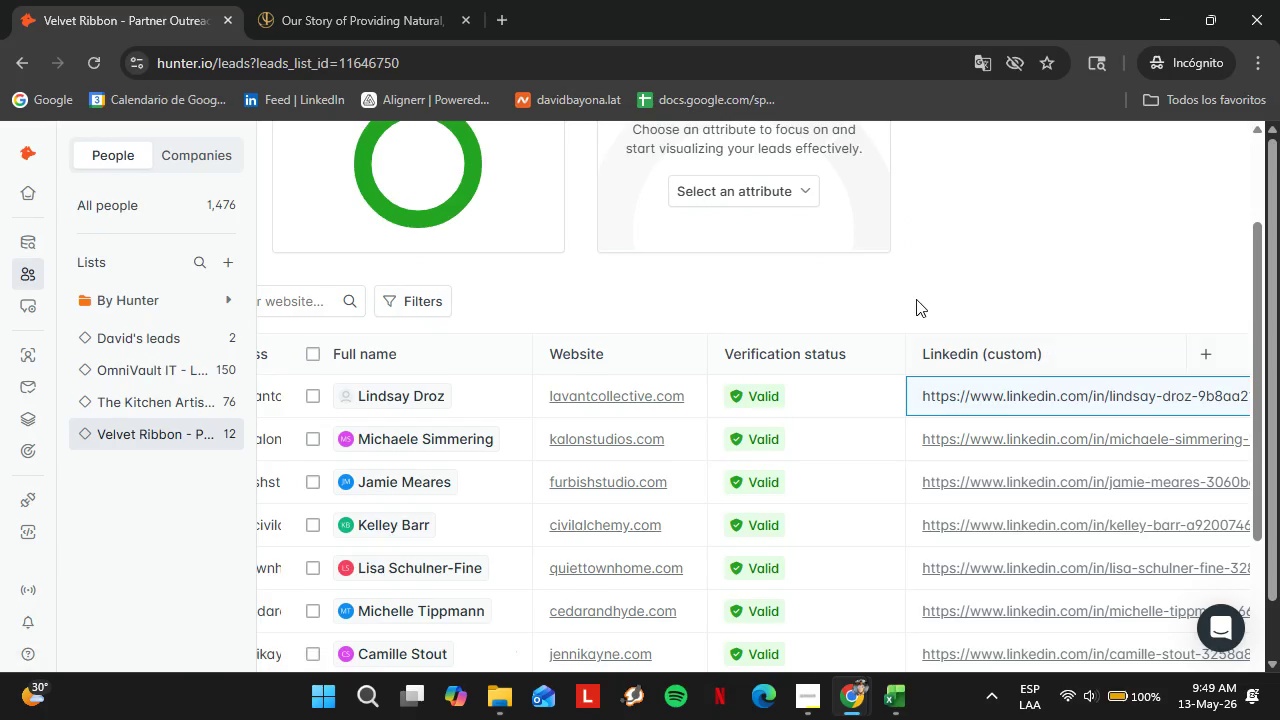 
left_click([947, 270])
 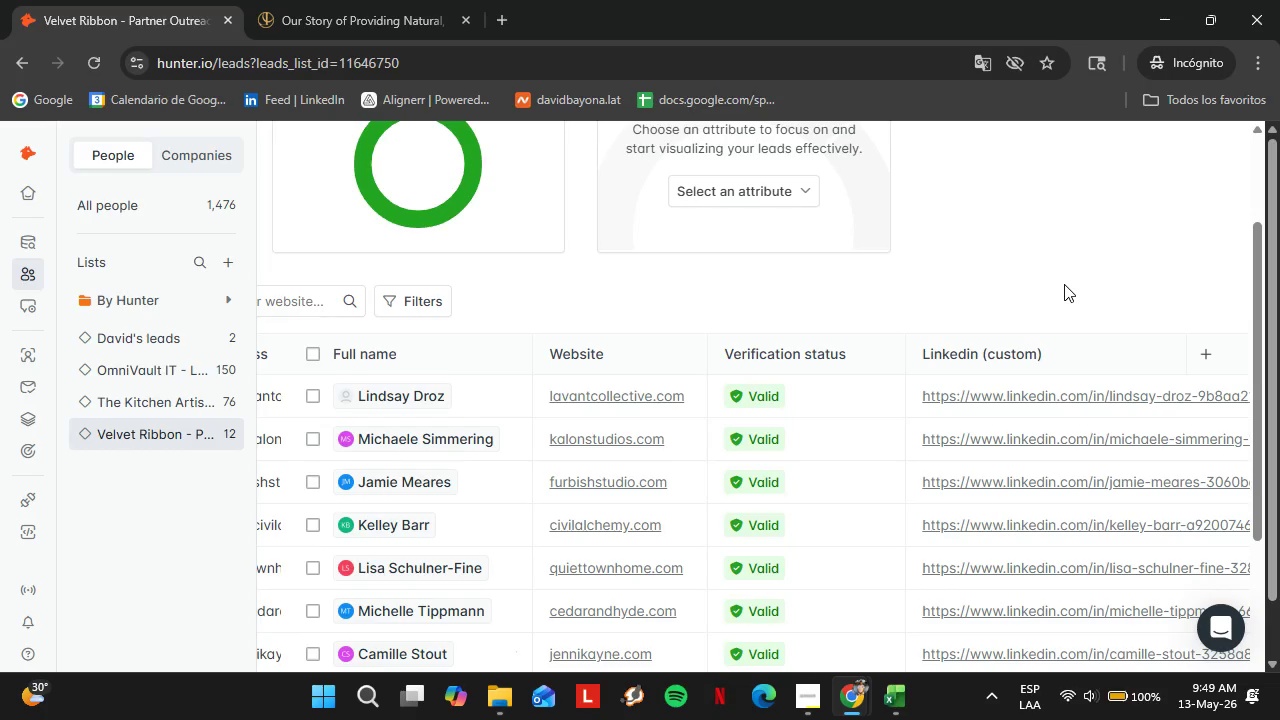 
wait(10.81)
 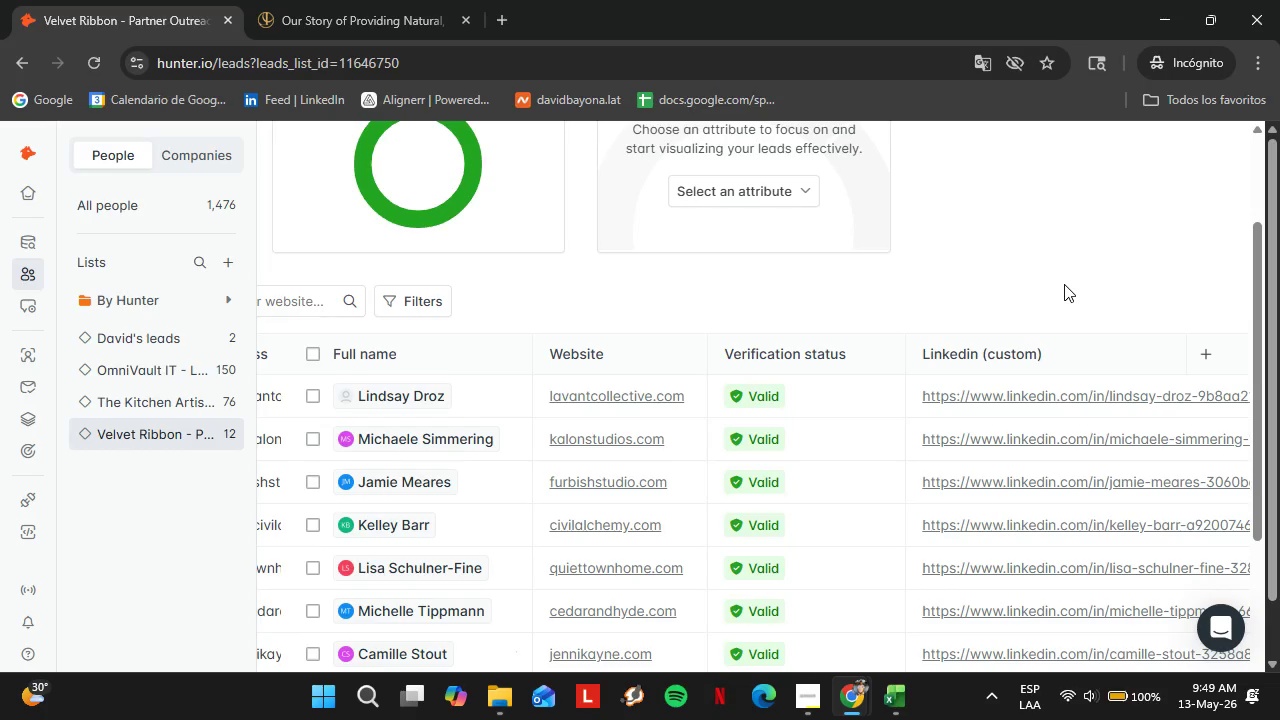 
scroll: coordinate [821, 395], scroll_direction: down, amount: 8.0
 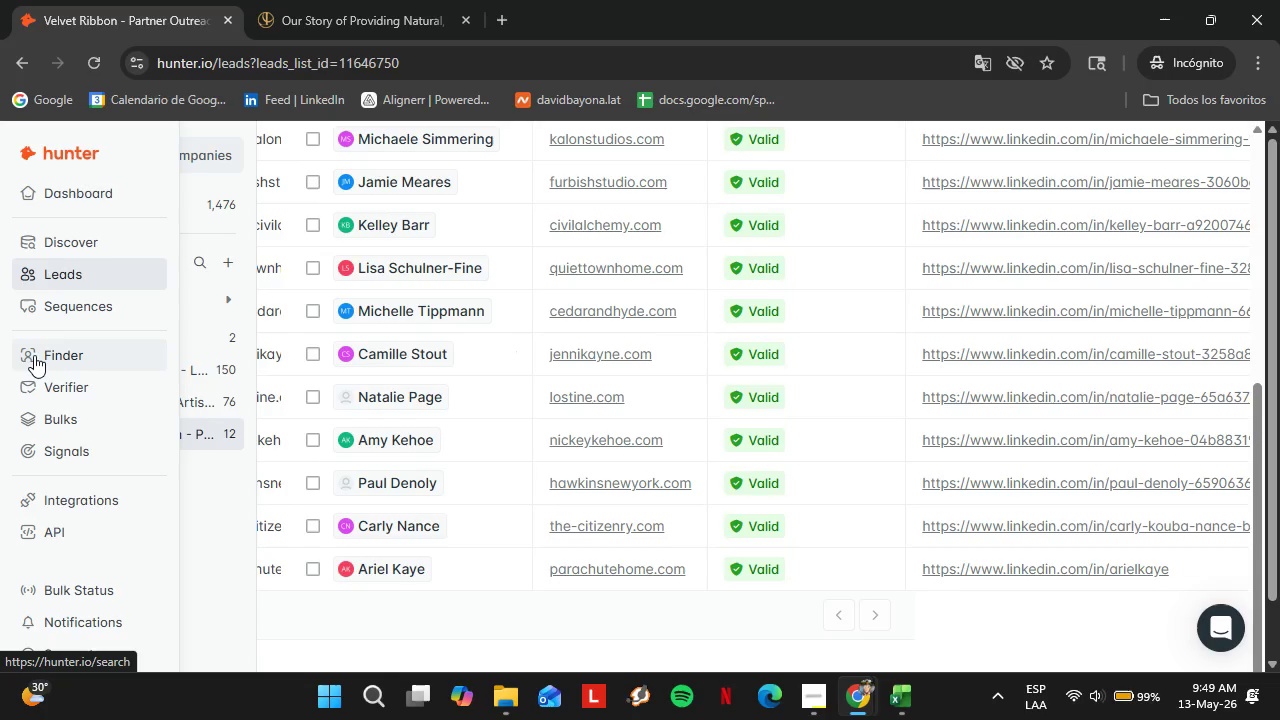 
left_click([34, 355])
 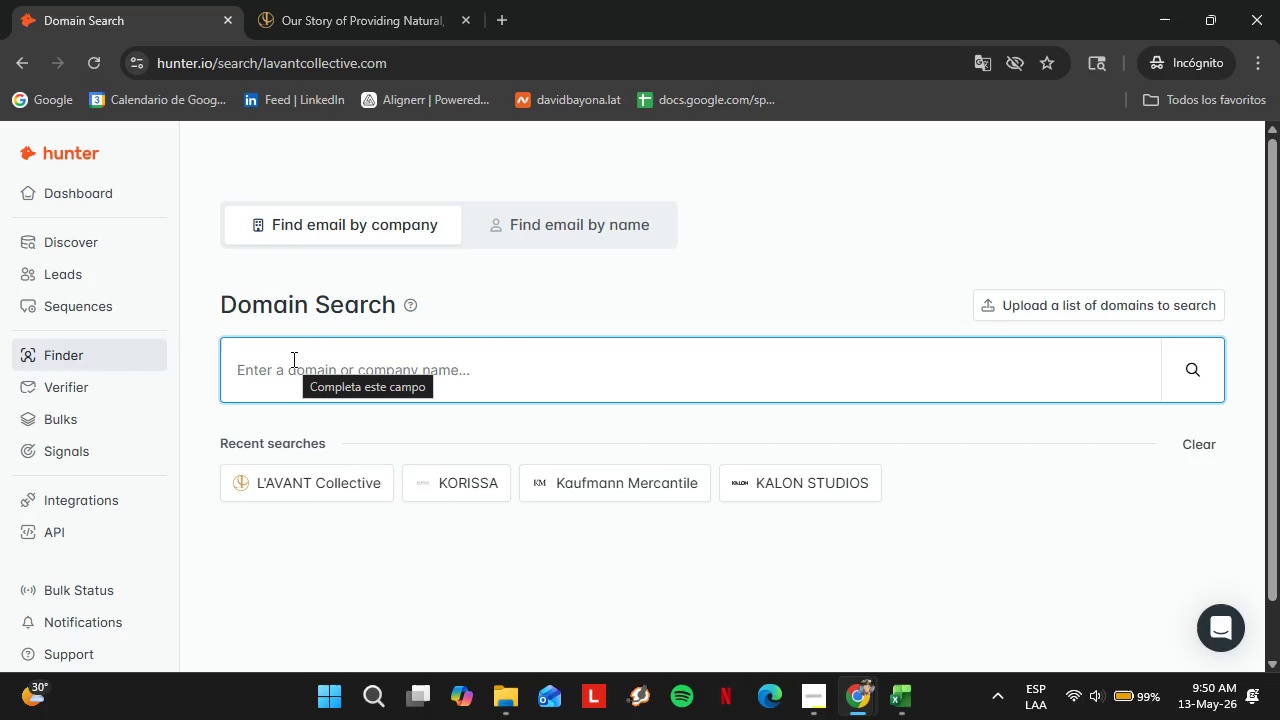 
wait(21.16)
 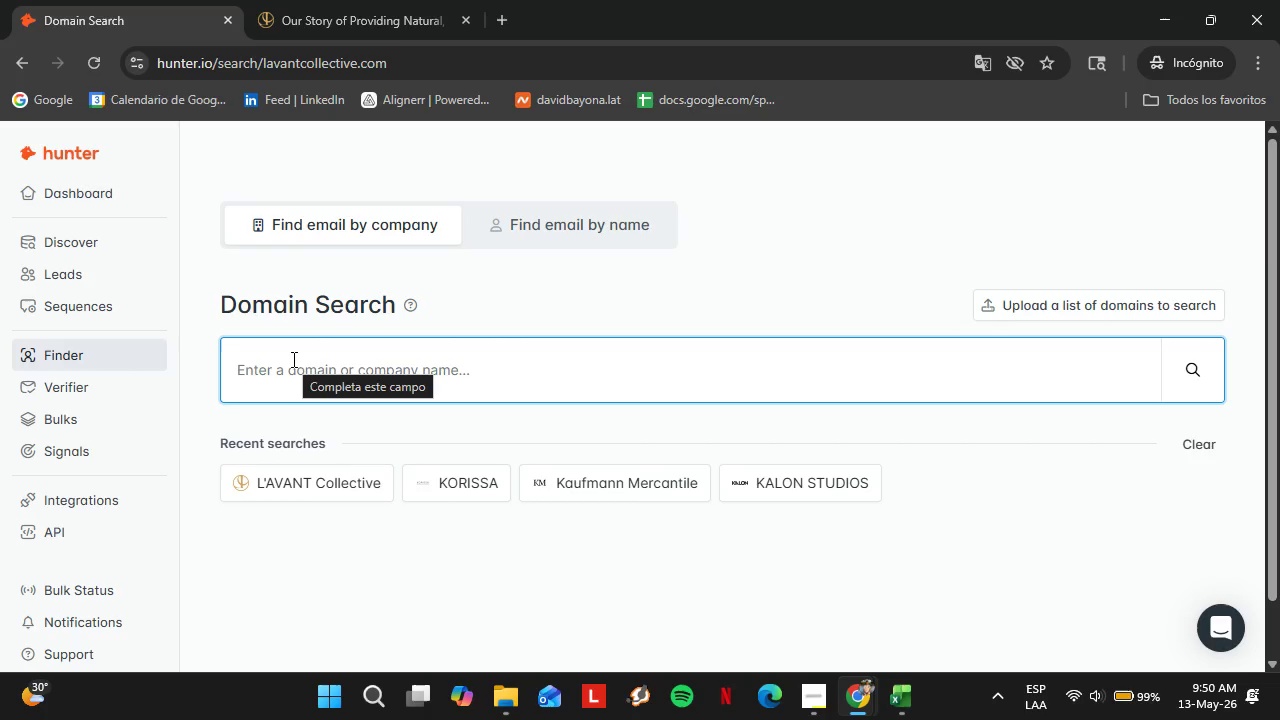 
type(lilyandonyx.com)
 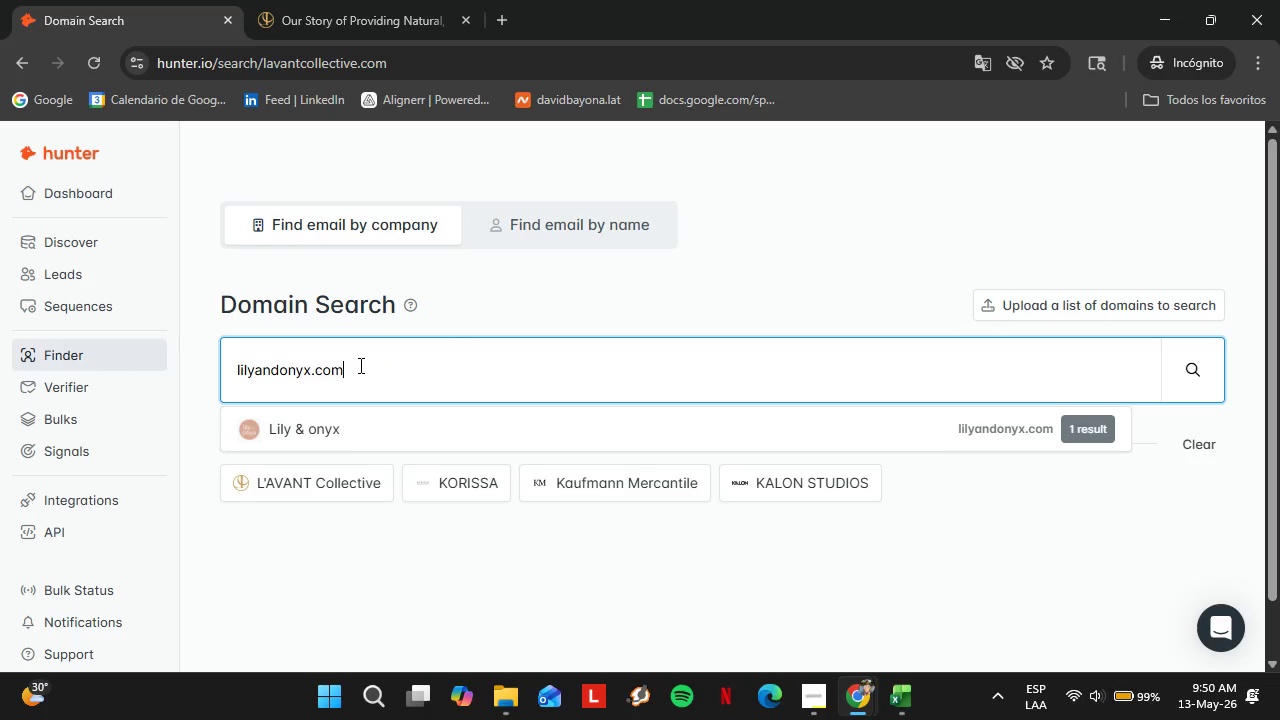 
key(Enter)
 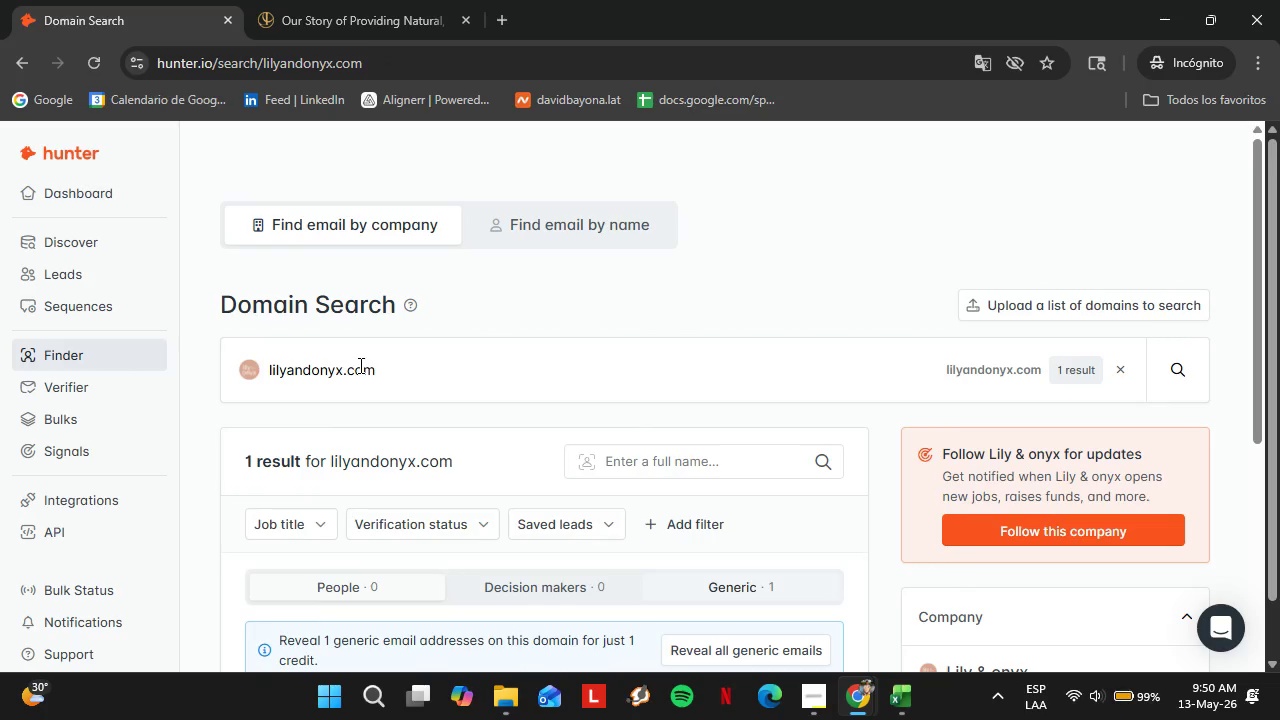 
double_click([359, 365])
 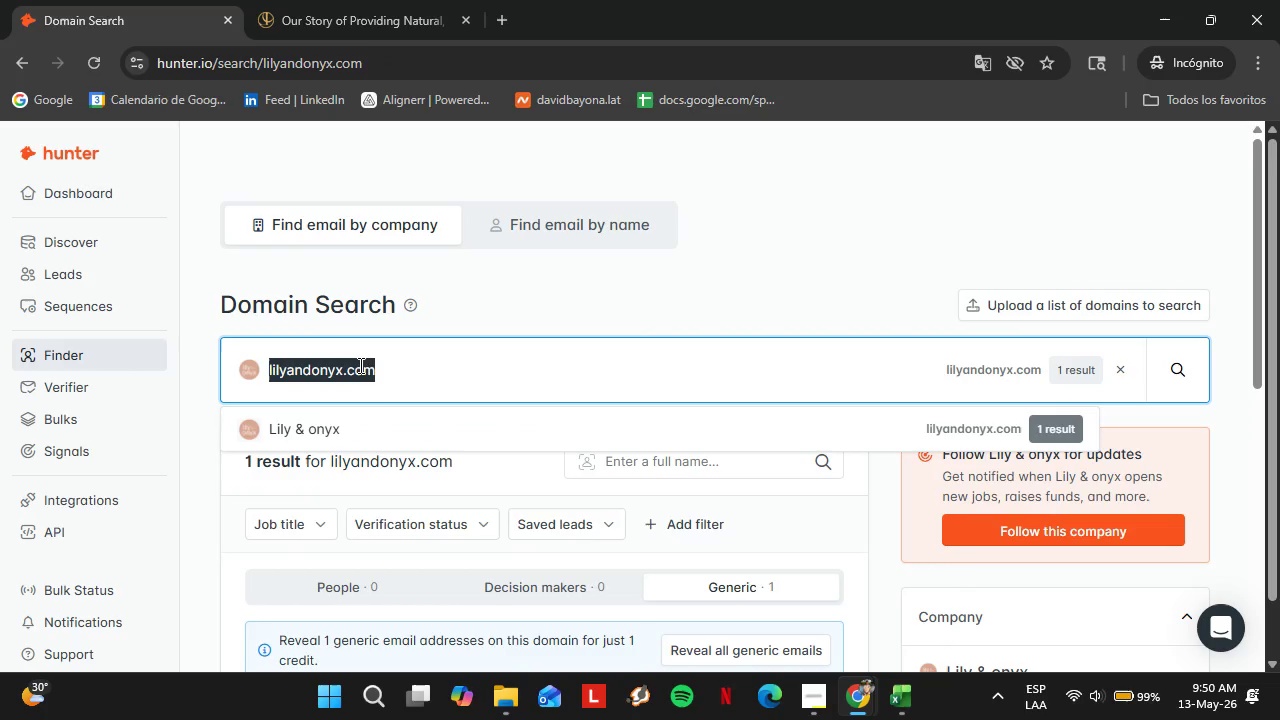 
triple_click([359, 365])
 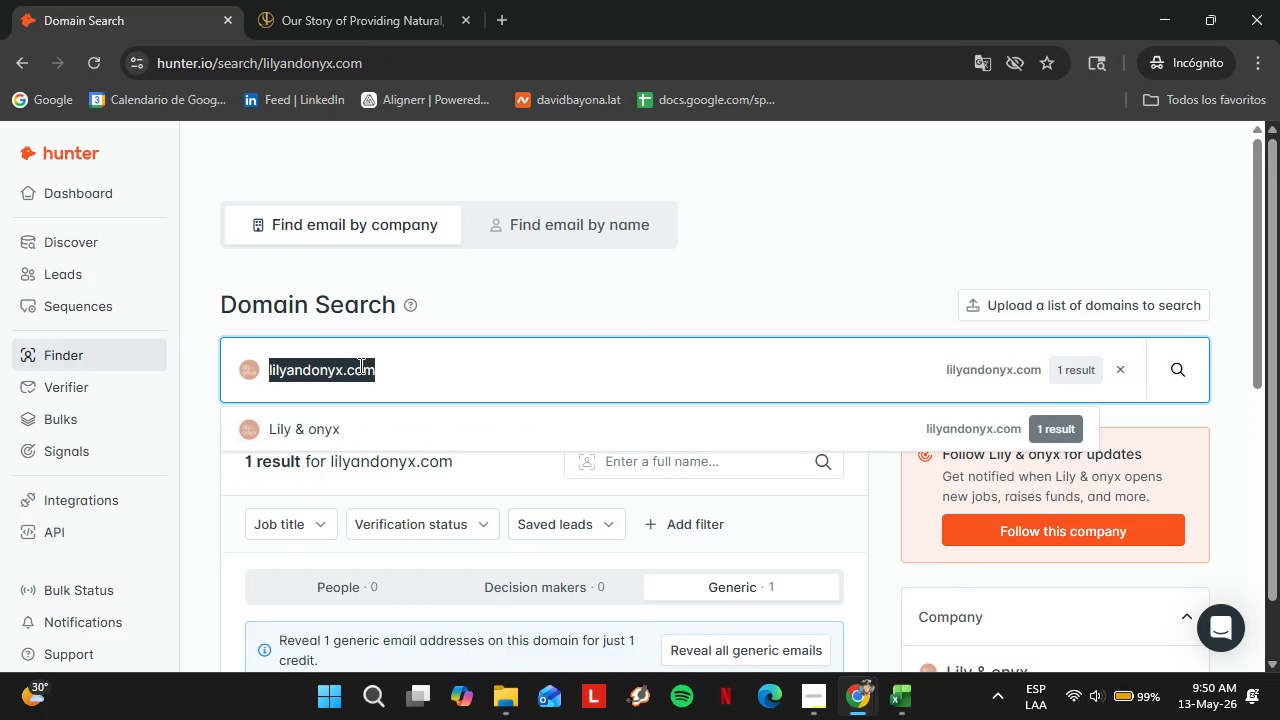 
type(madetrade)
 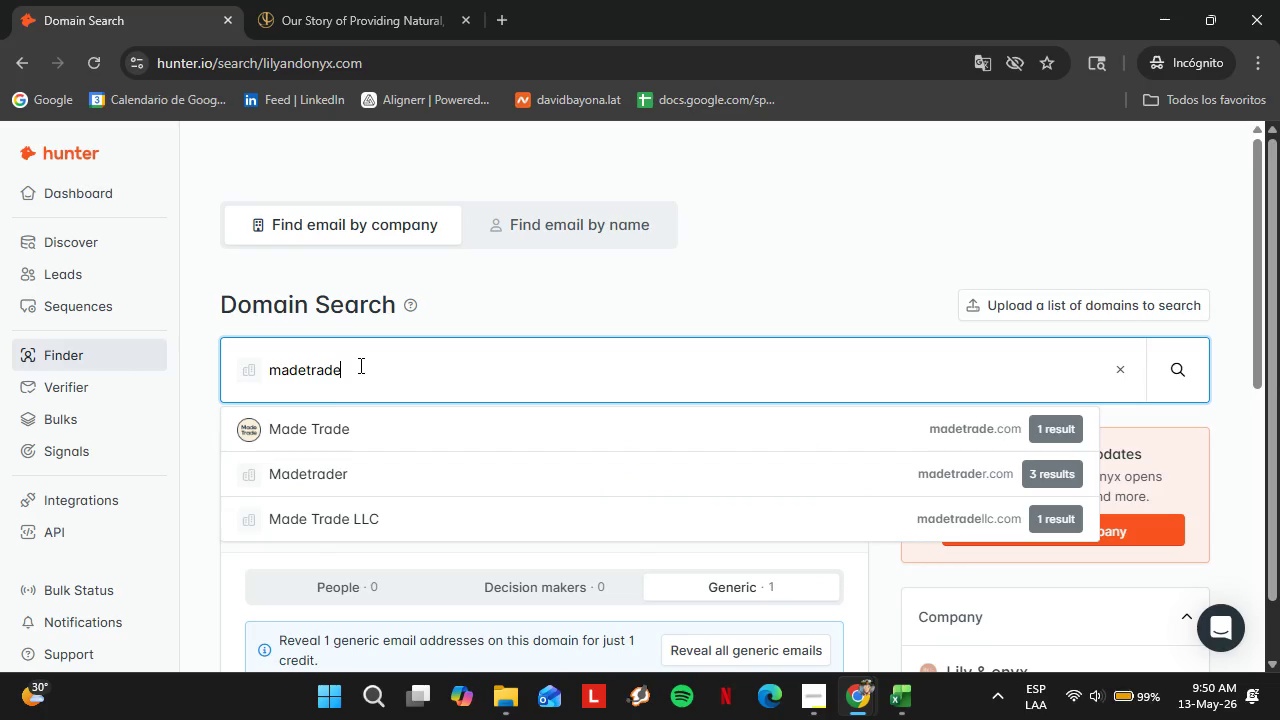 
key(ArrowDown)
 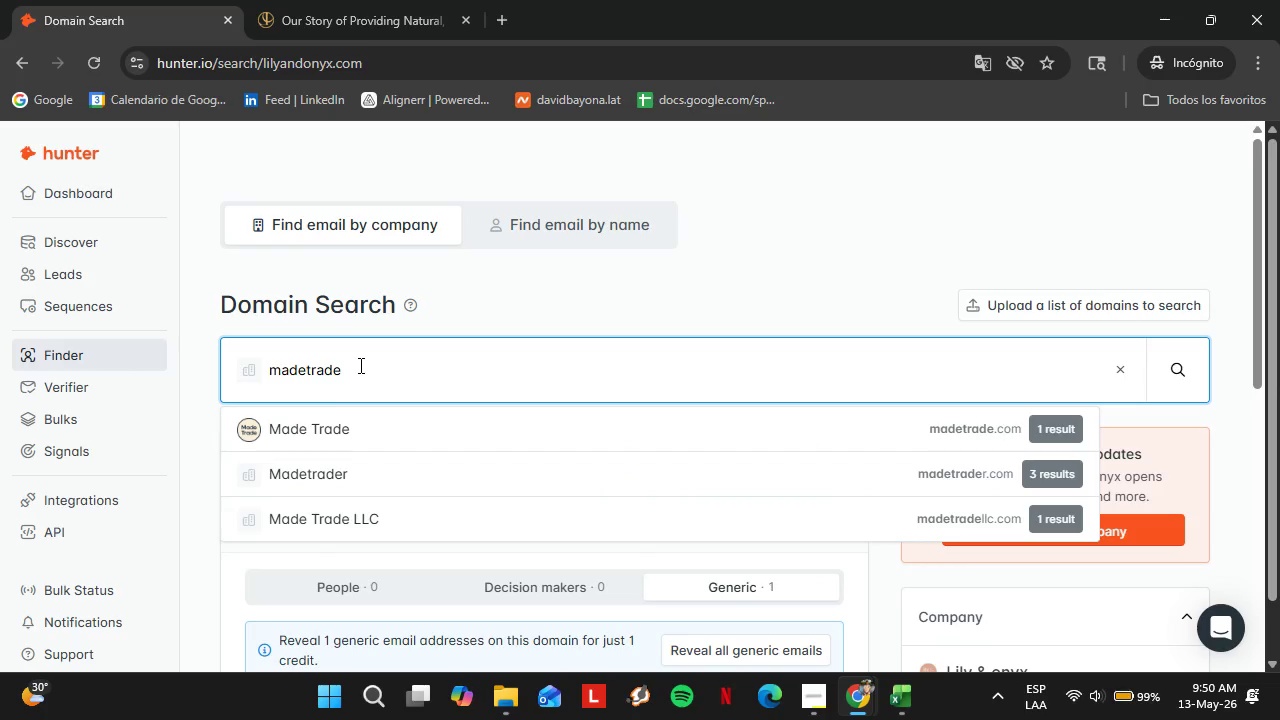 
key(Enter)
 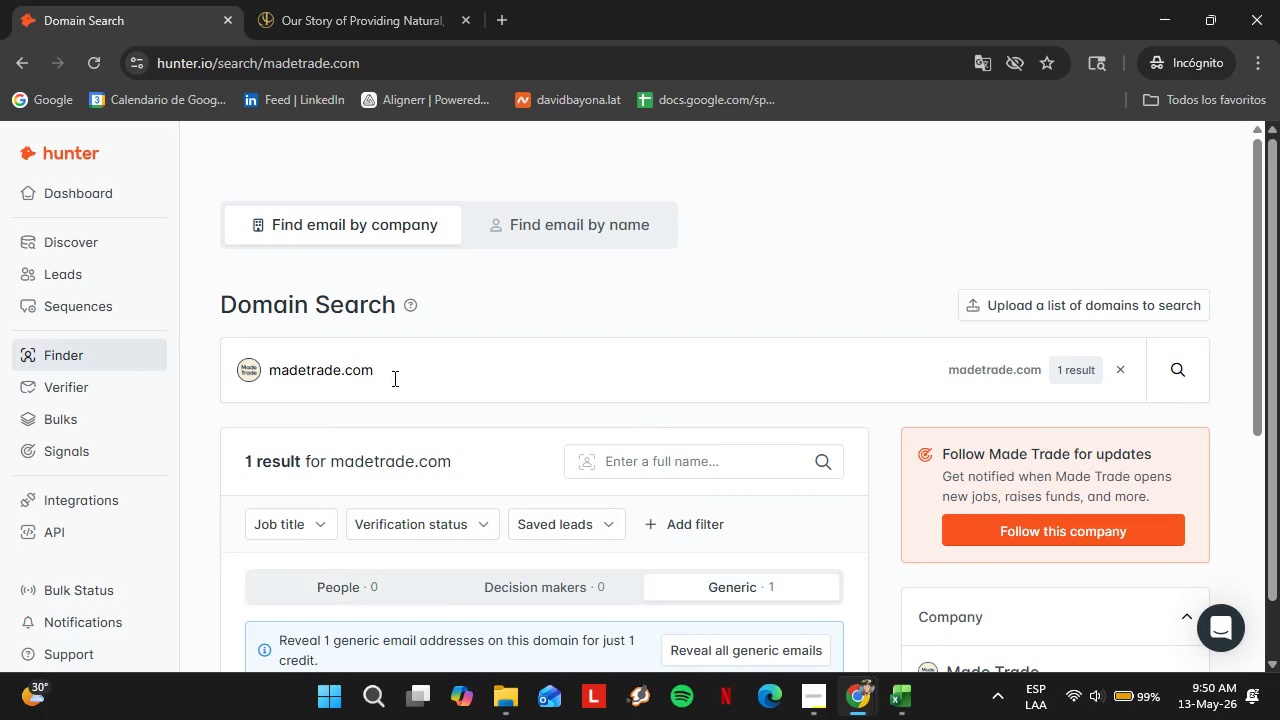 
scroll: coordinate [395, 383], scroll_direction: down, amount: 1.0
 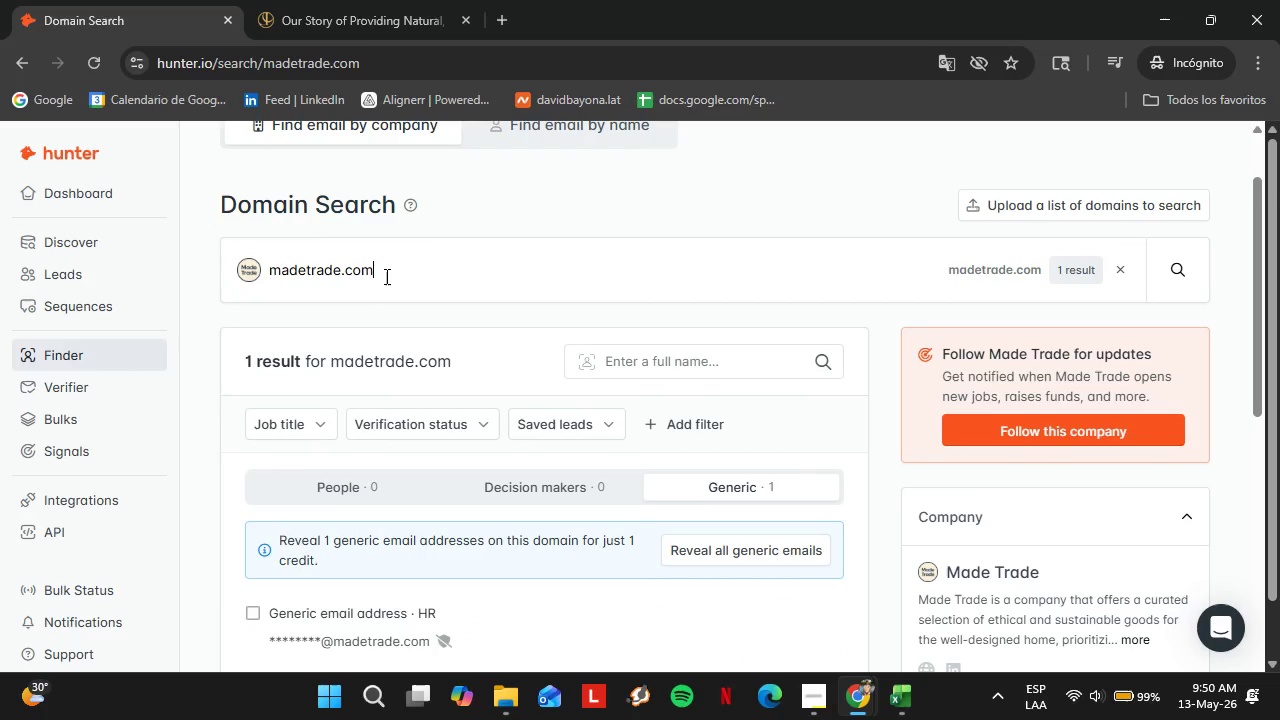 
double_click([385, 276])
 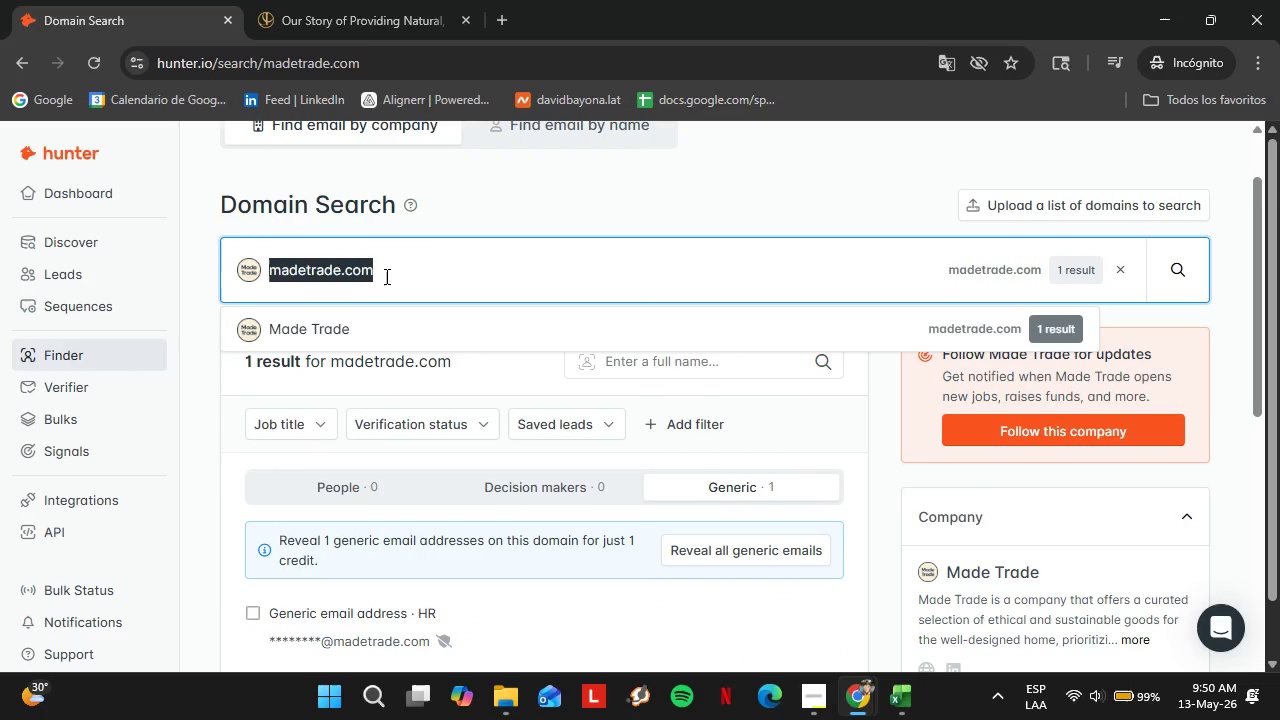 
triple_click([385, 276])
 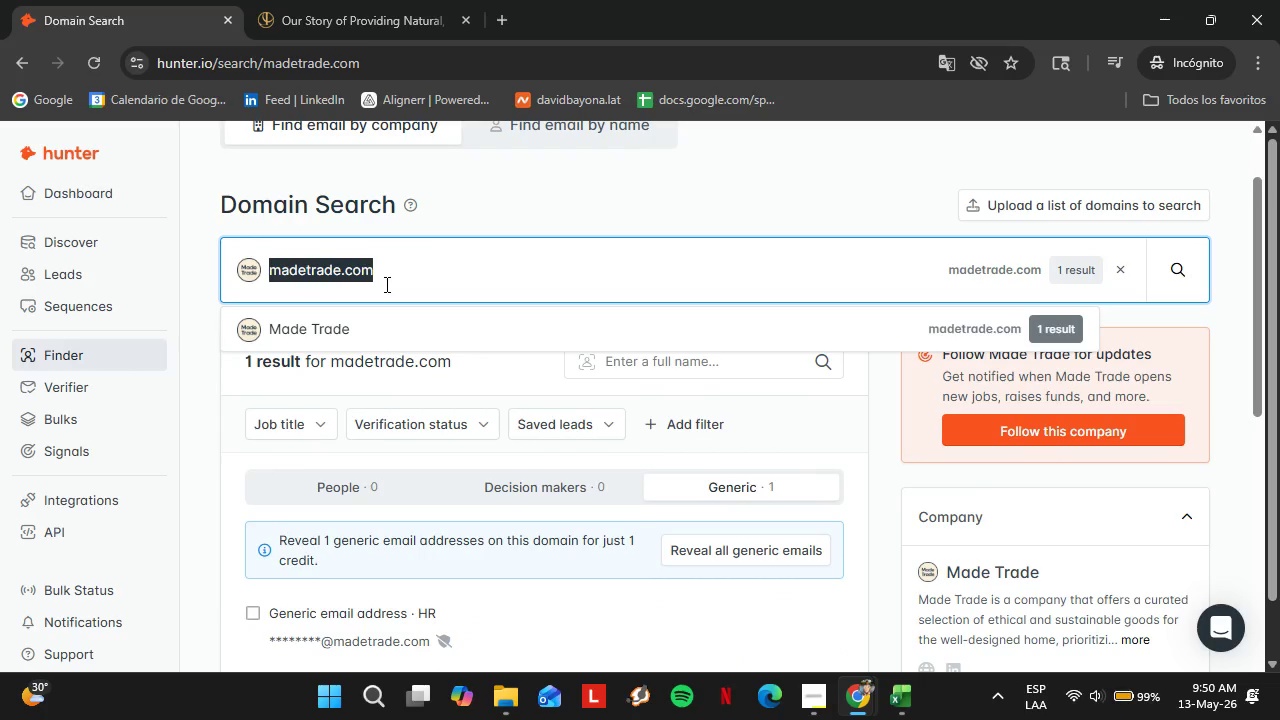 
type(maisonolage)
key(Backspace)
key(Backspace)
key(Backspace)
key(Backspace)
key(Backspace)
type(plage)
 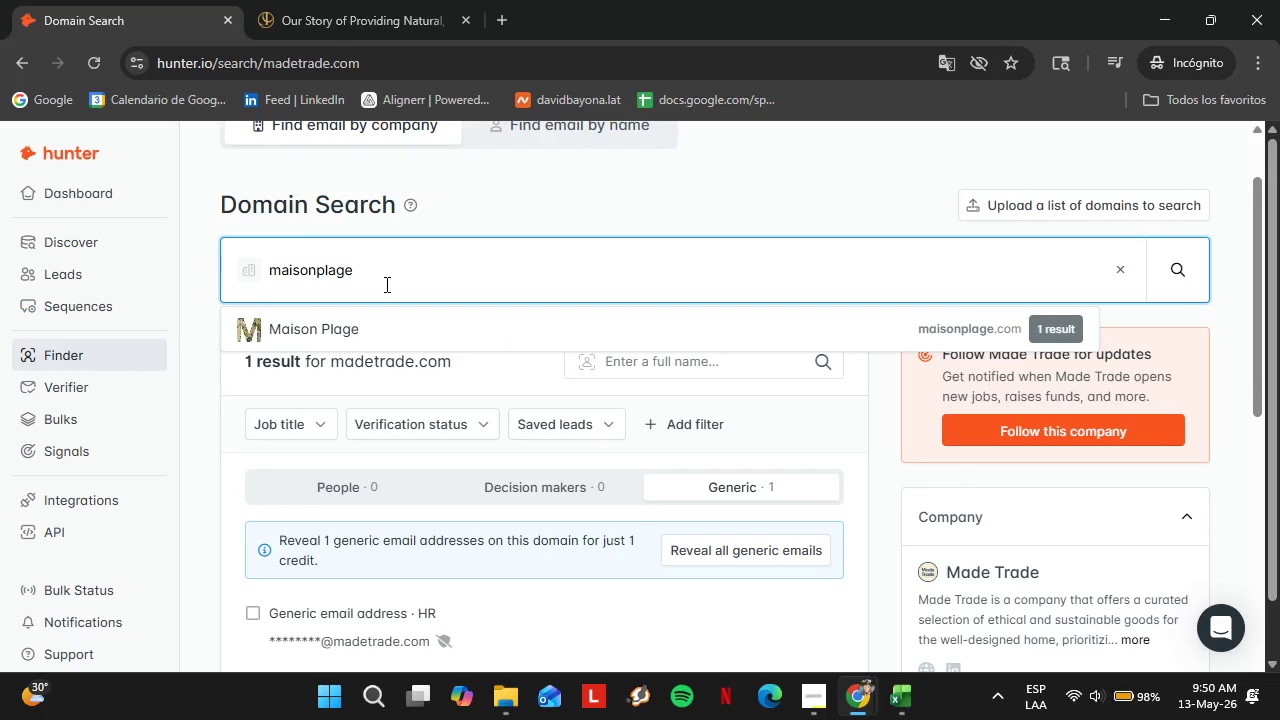 
key(ArrowDown)
 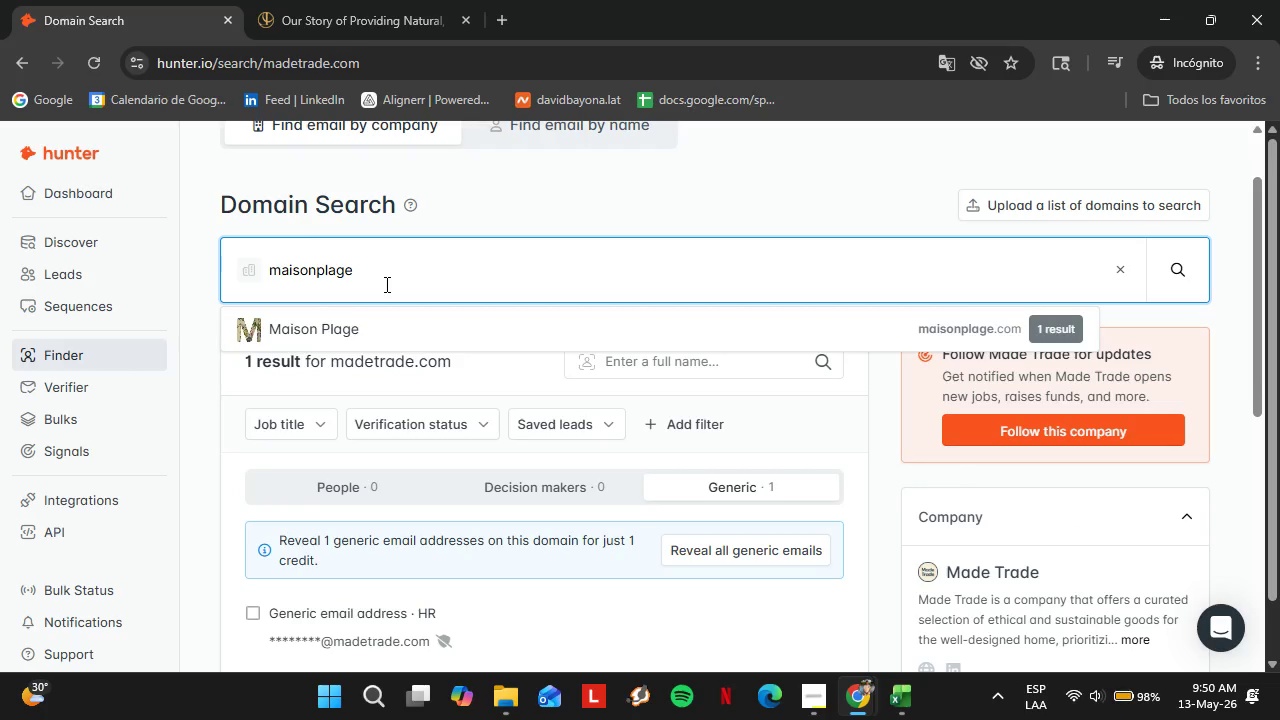 
key(Enter)
 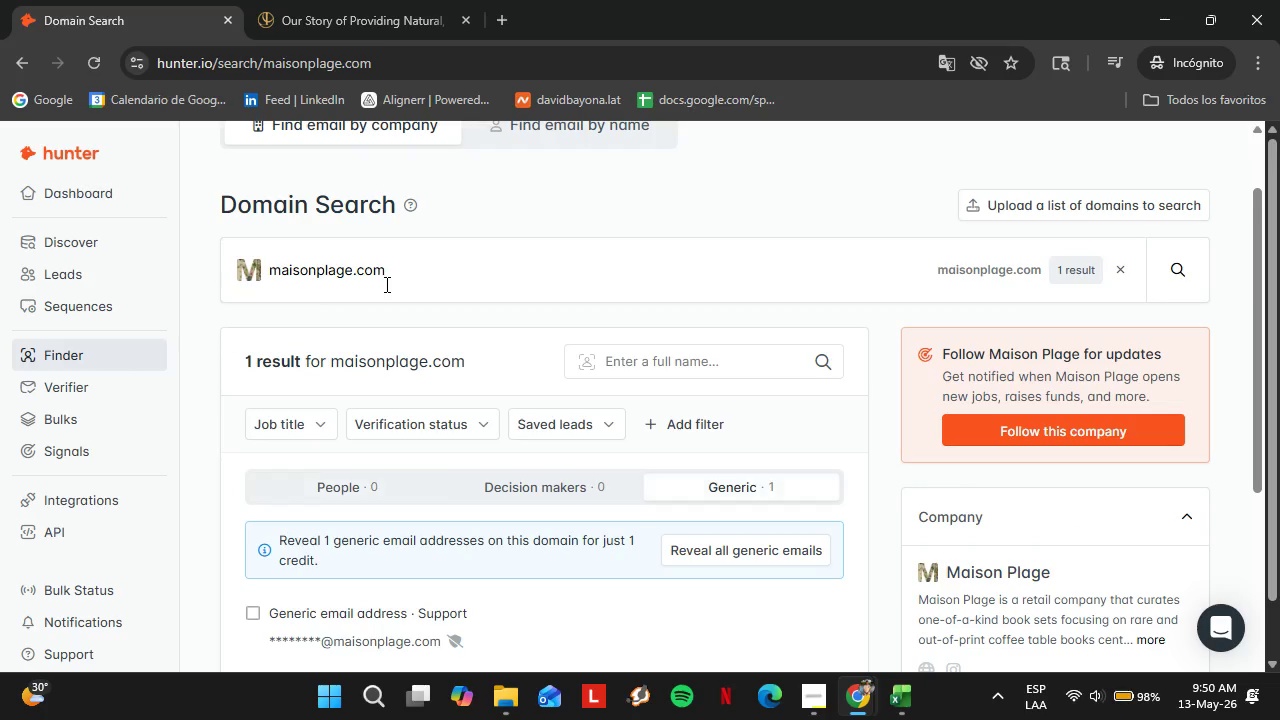 
double_click([386, 284])
 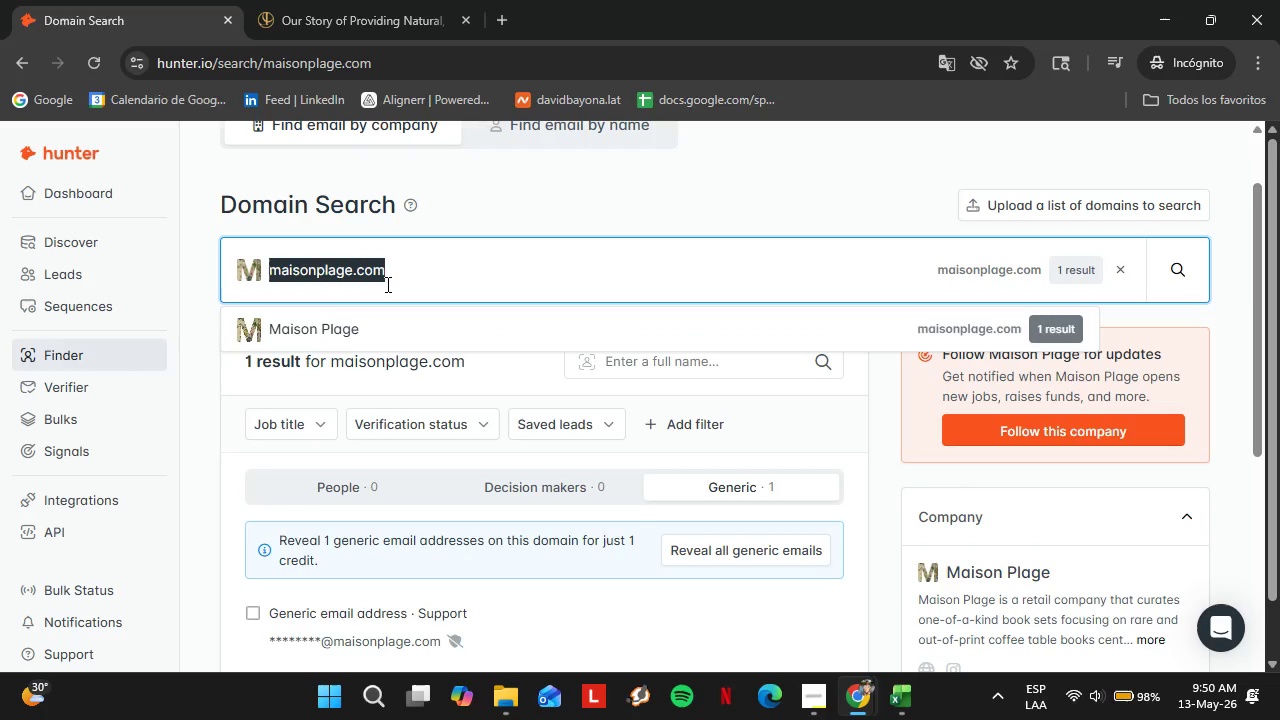 
triple_click([386, 284])
 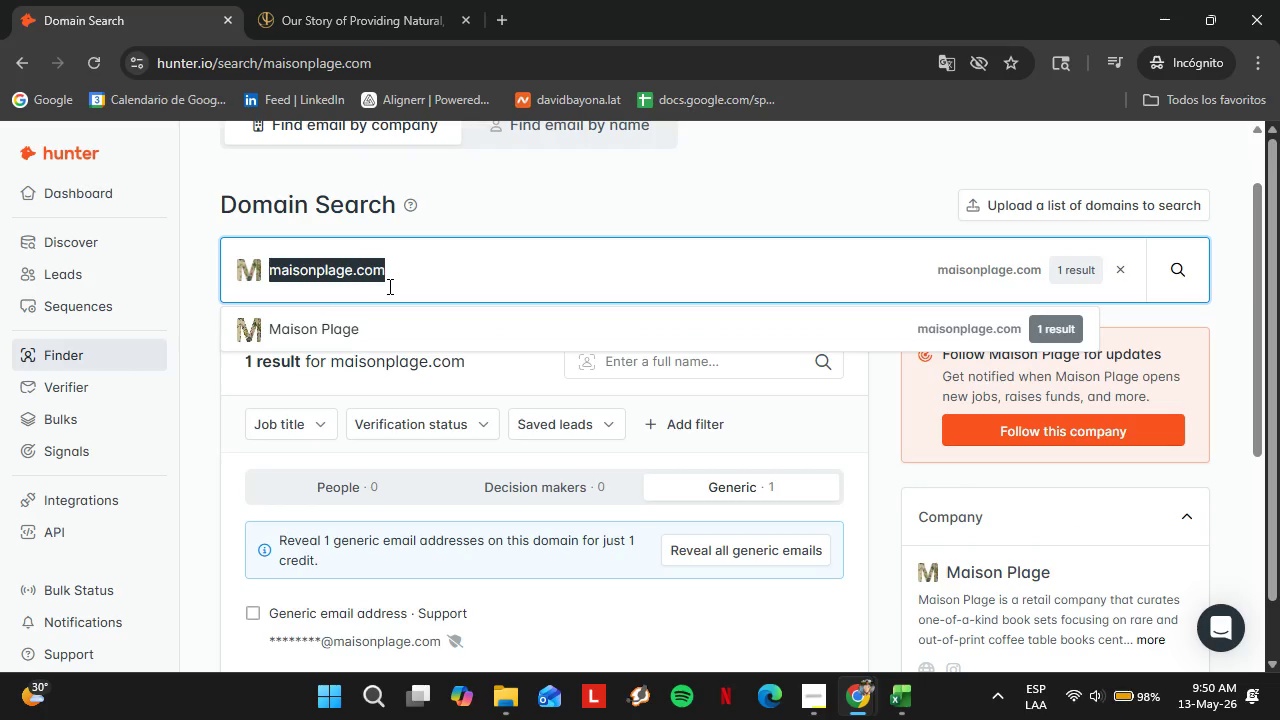 
type(marchsf.com)
 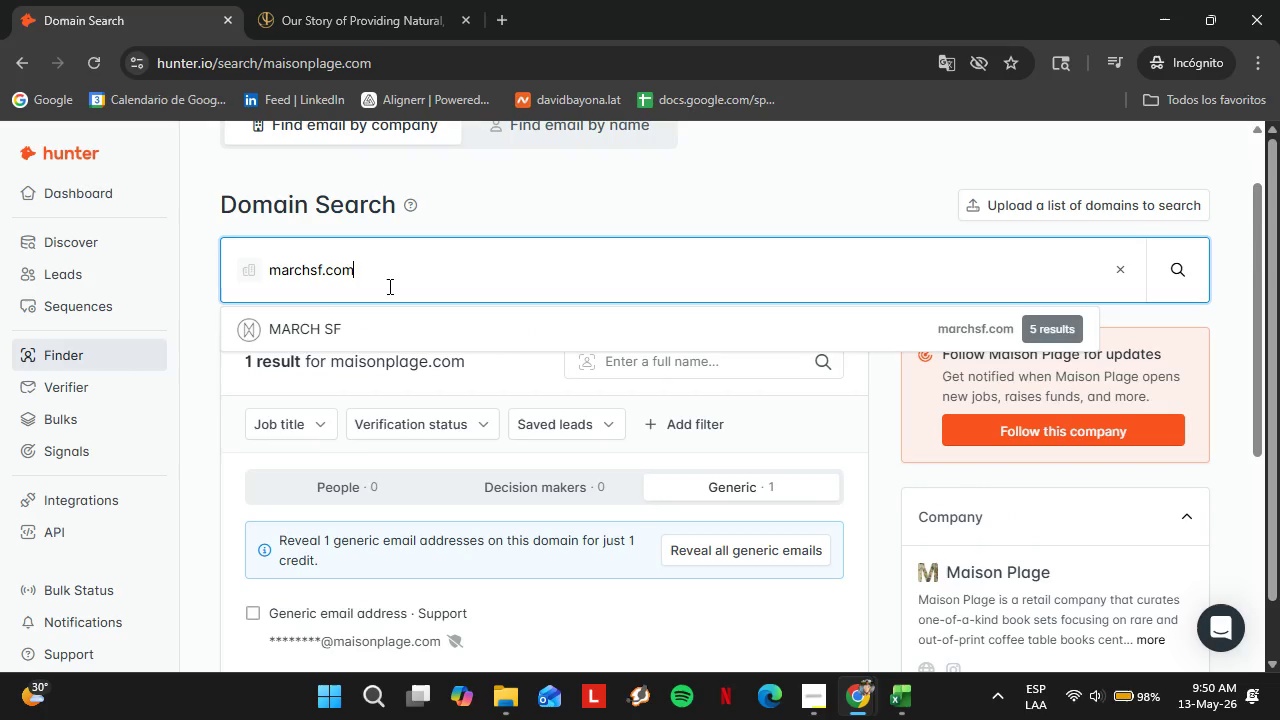 
key(Enter)
 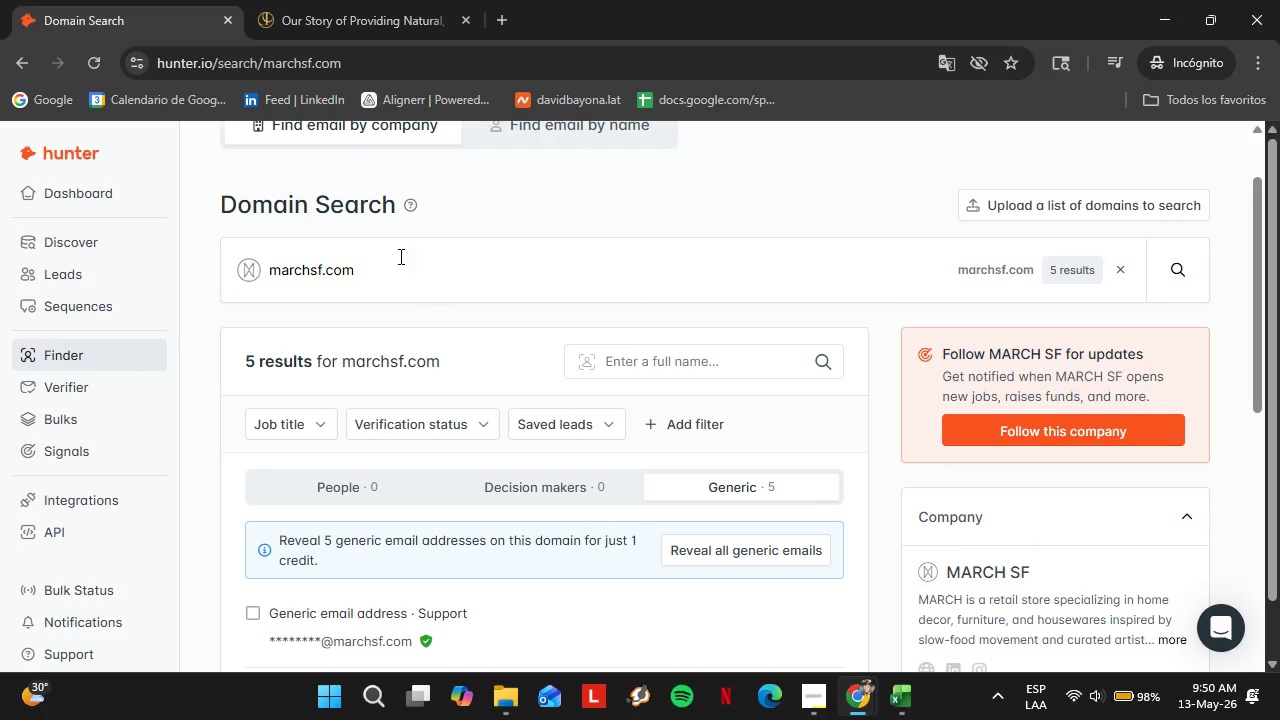 
double_click([396, 262])
 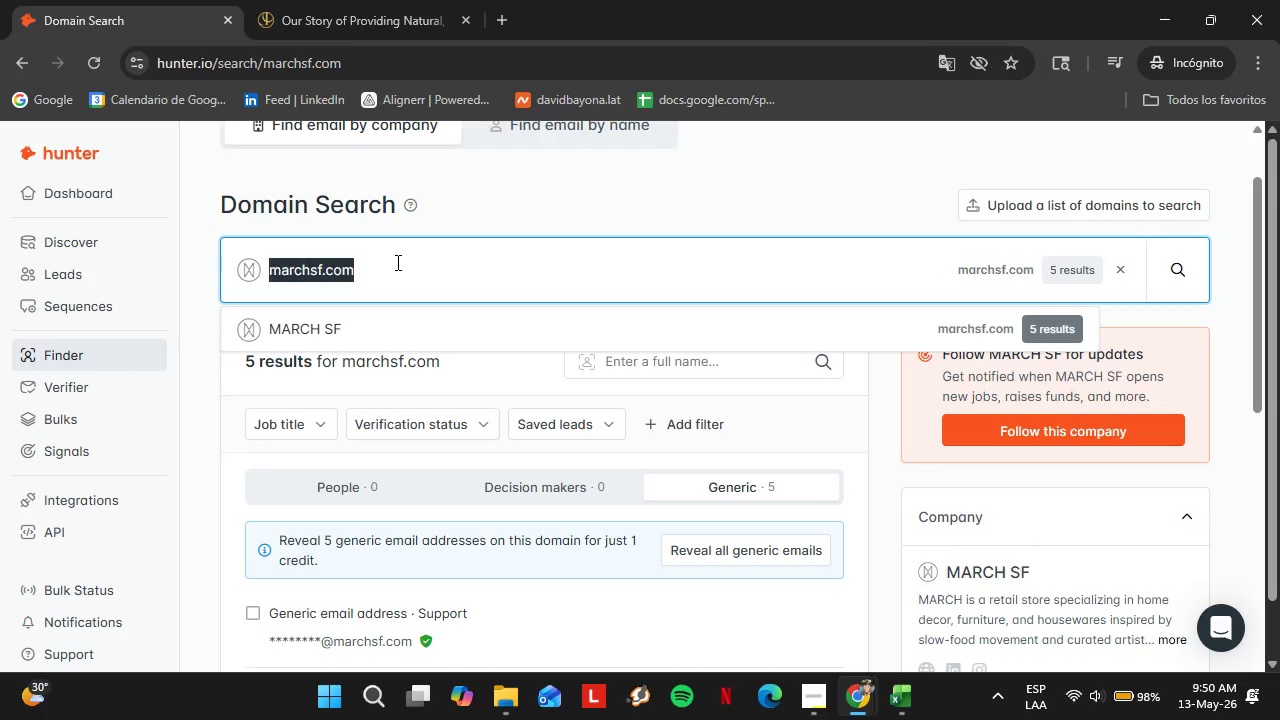 
triple_click([396, 262])
 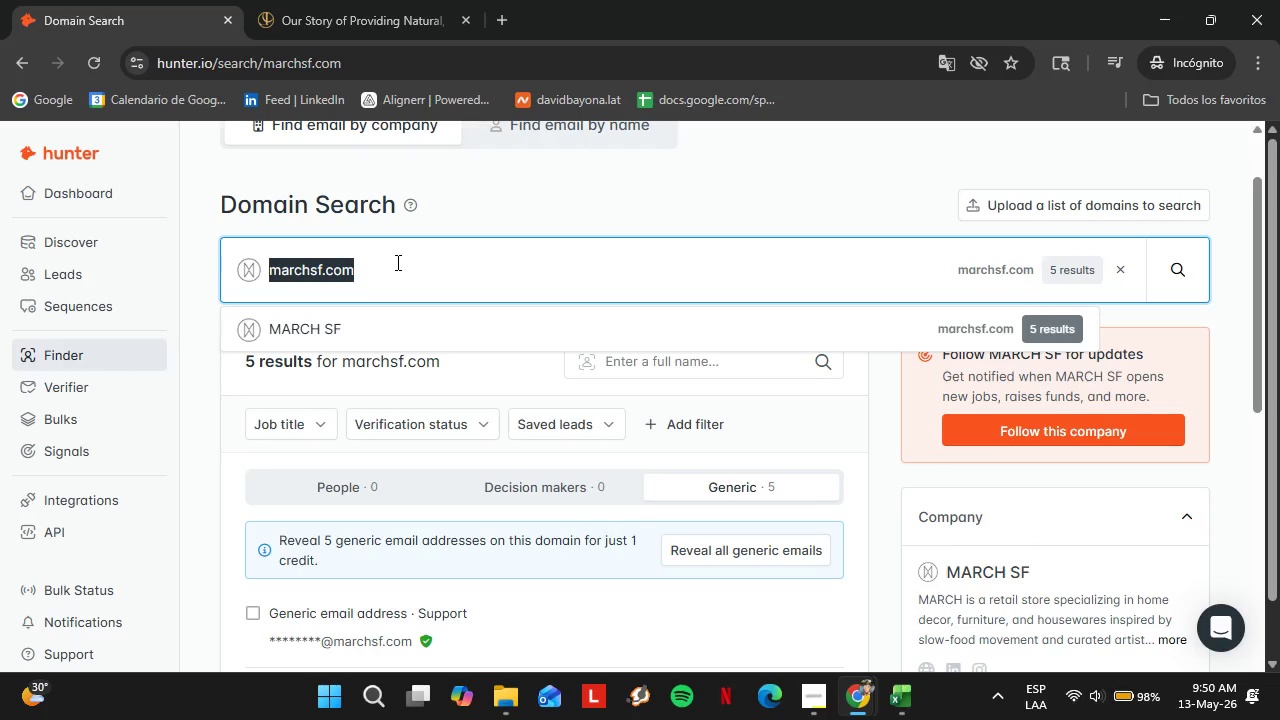 
triple_click([396, 262])
 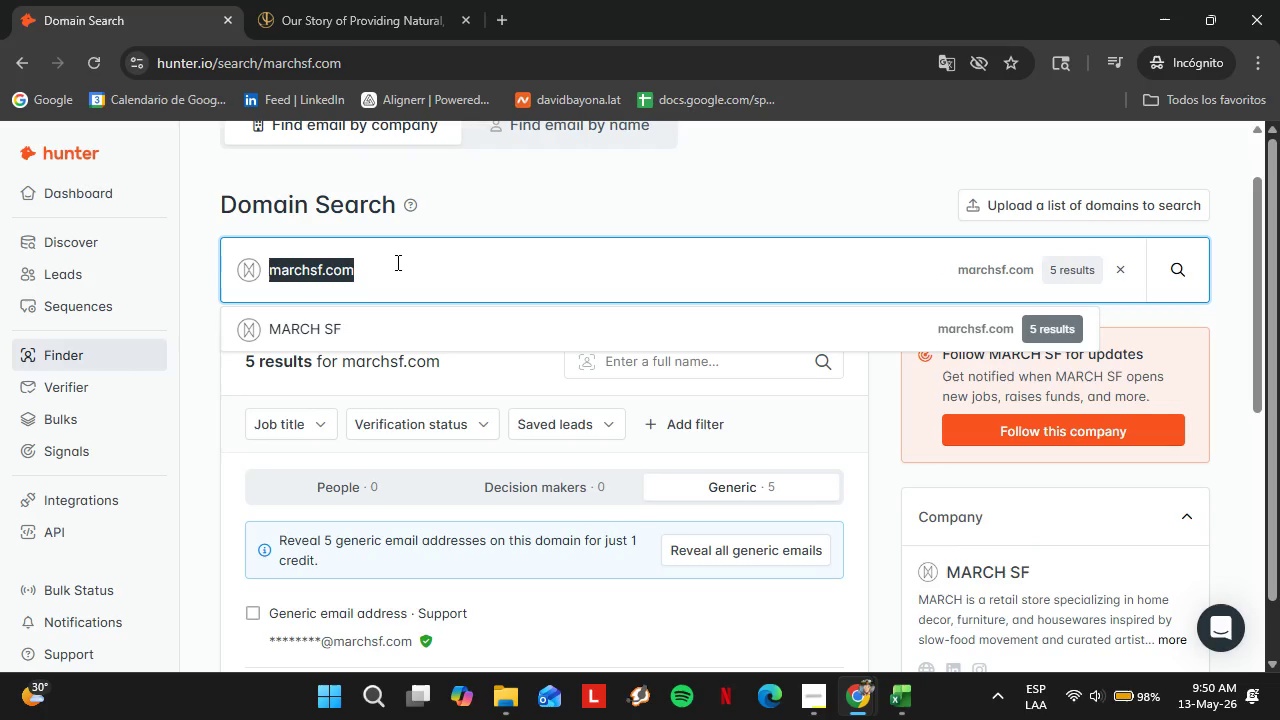 
type(minnagoods.com)
 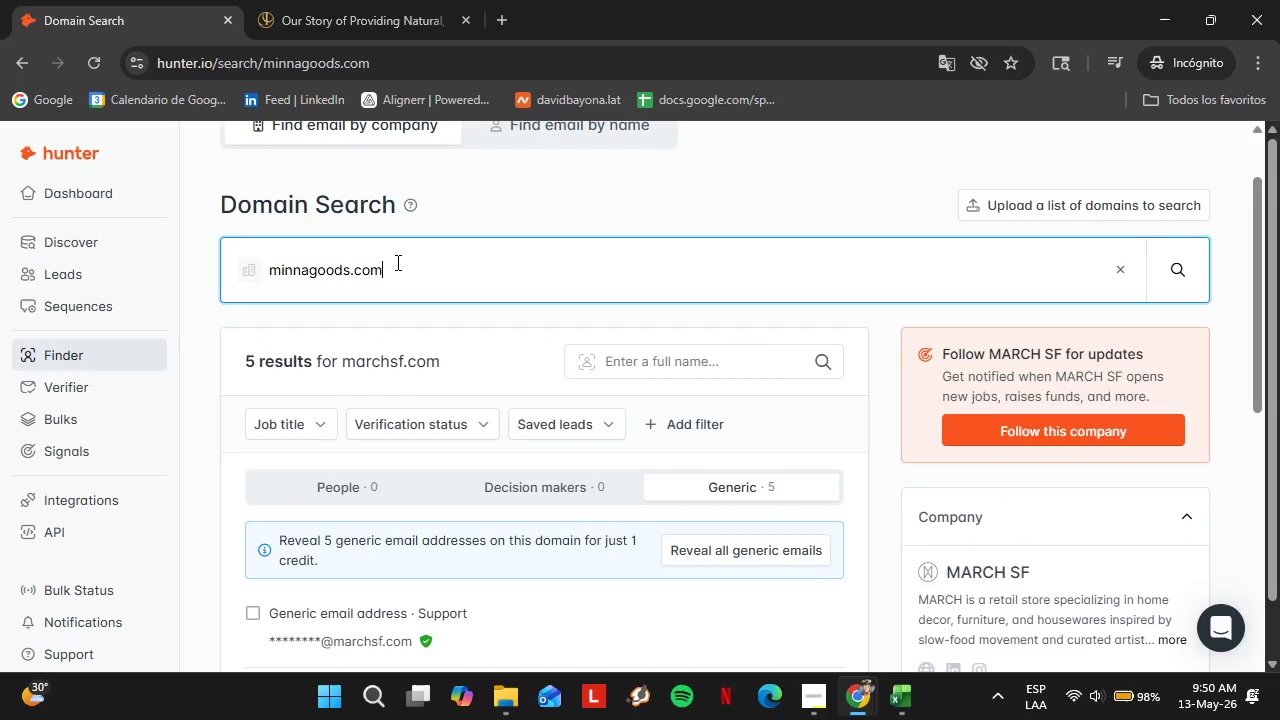 
key(Enter)
 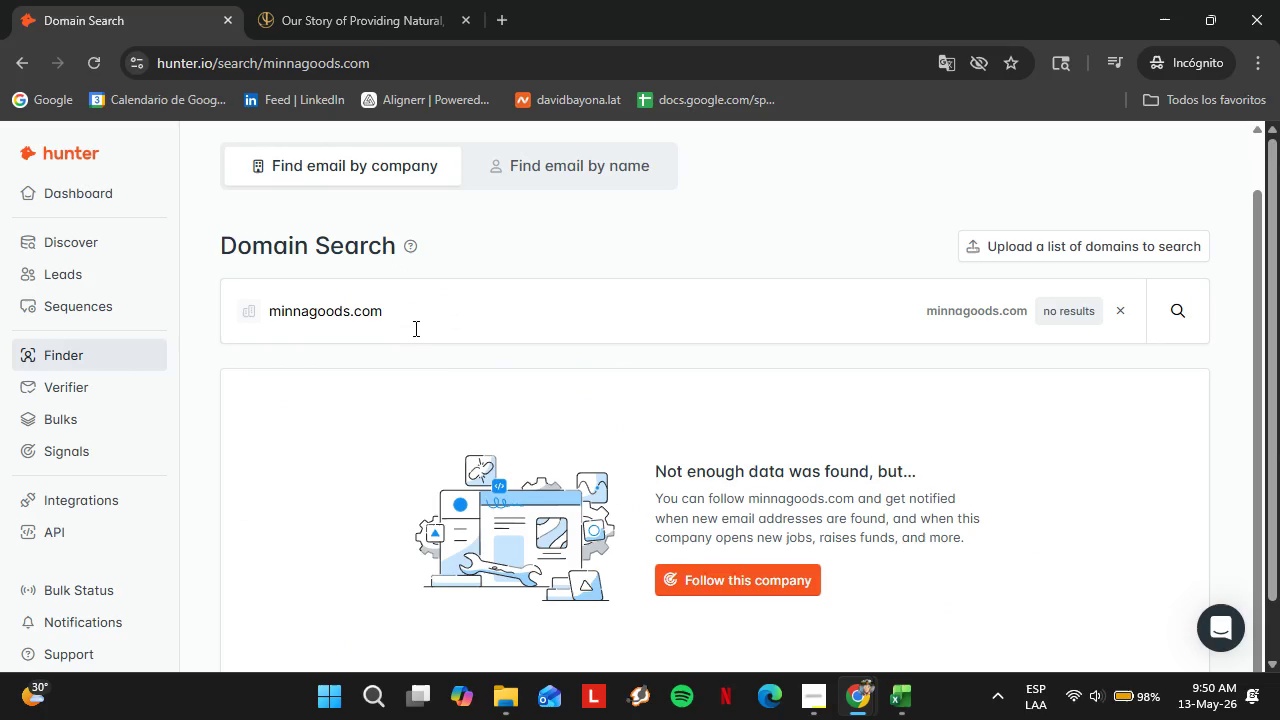 
double_click([409, 328])
 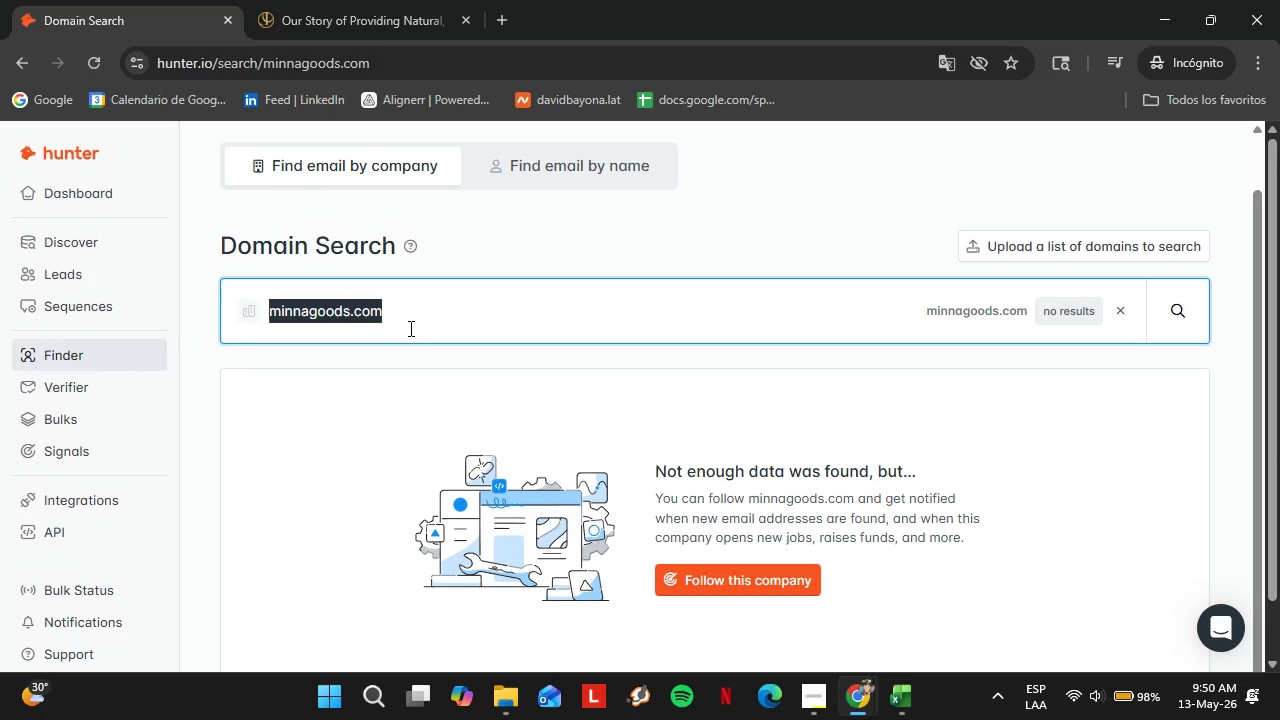 
triple_click([409, 328])
 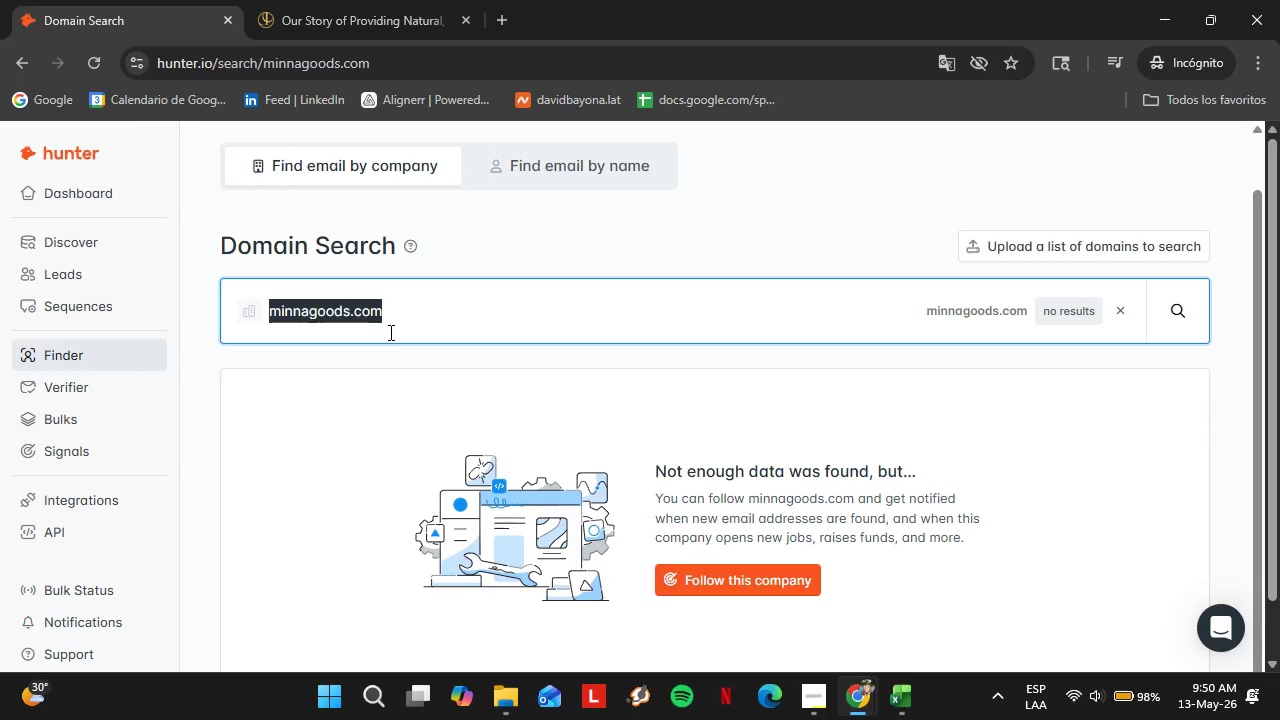 
type(morrowsoft)
 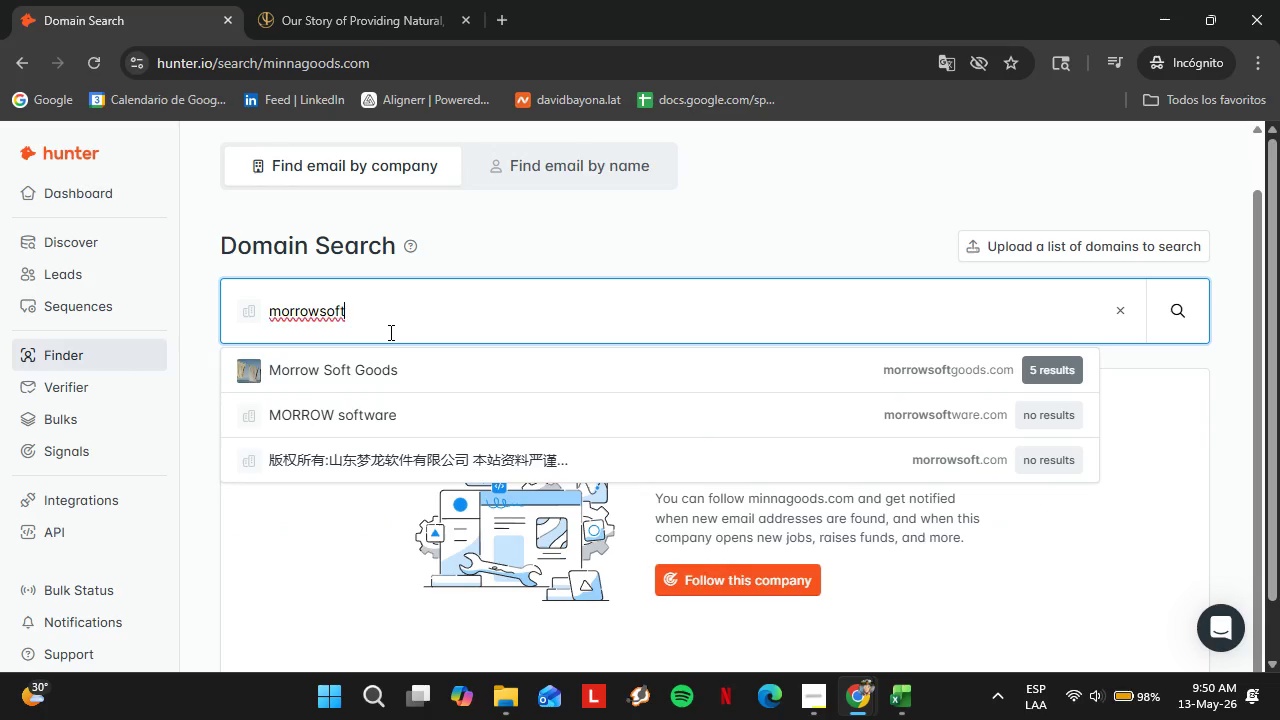 
key(ArrowDown)
 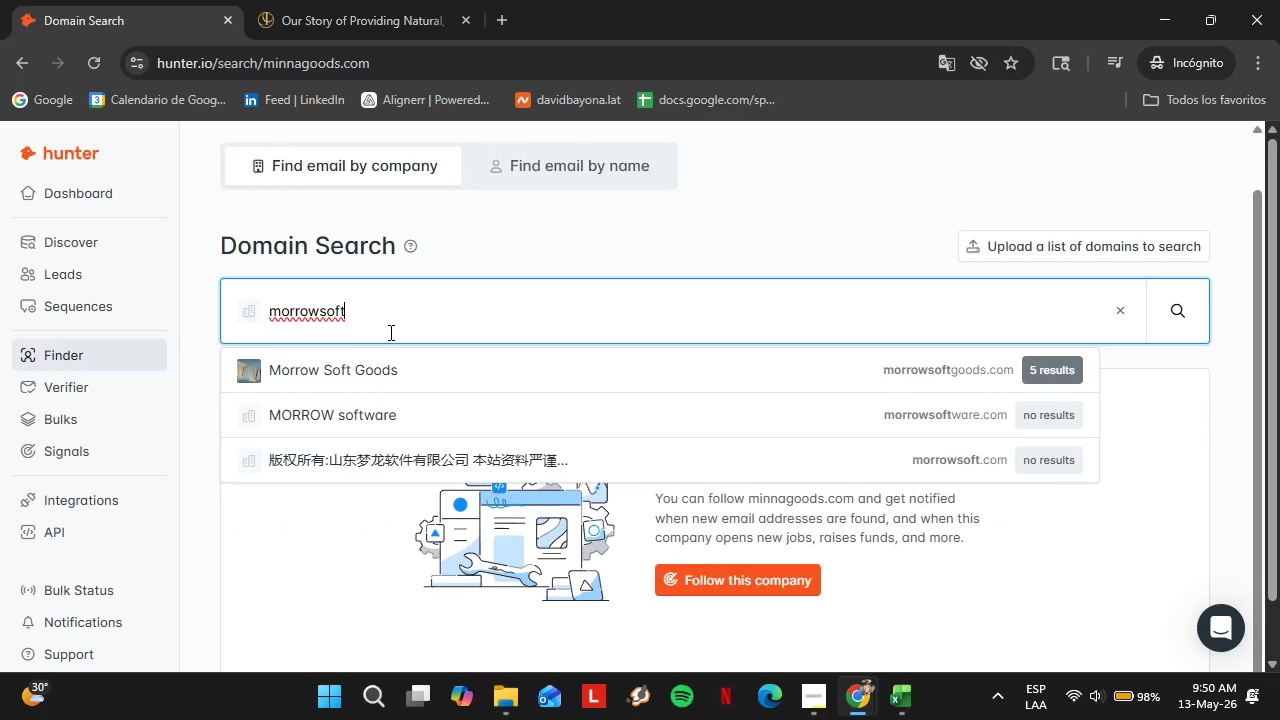 
key(Enter)
 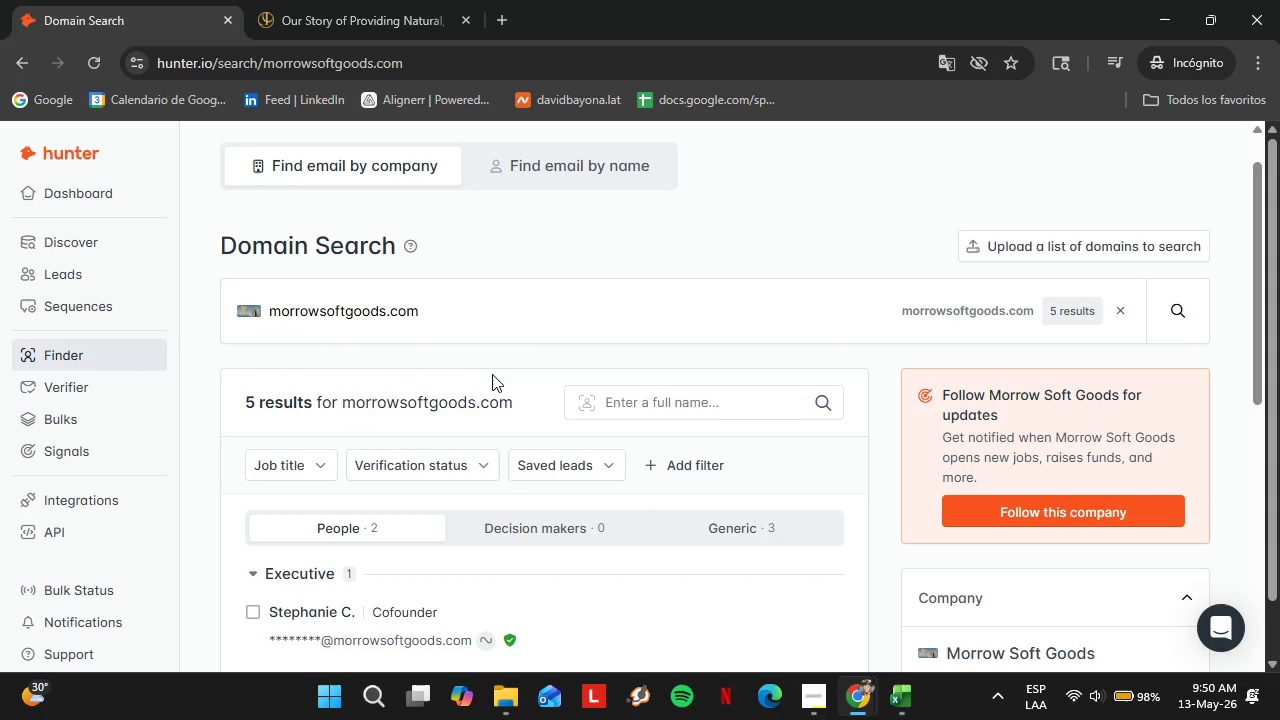 
scroll: coordinate [487, 369], scroll_direction: down, amount: 3.0
 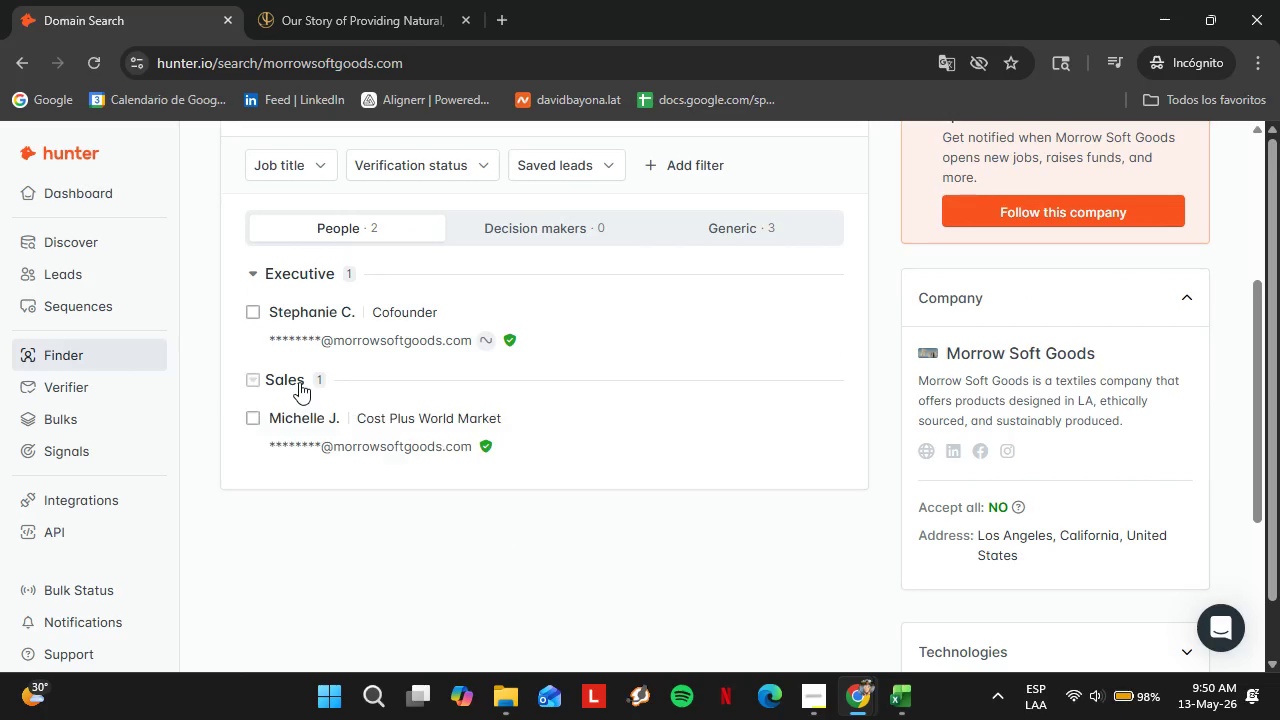 
double_click([285, 375])
 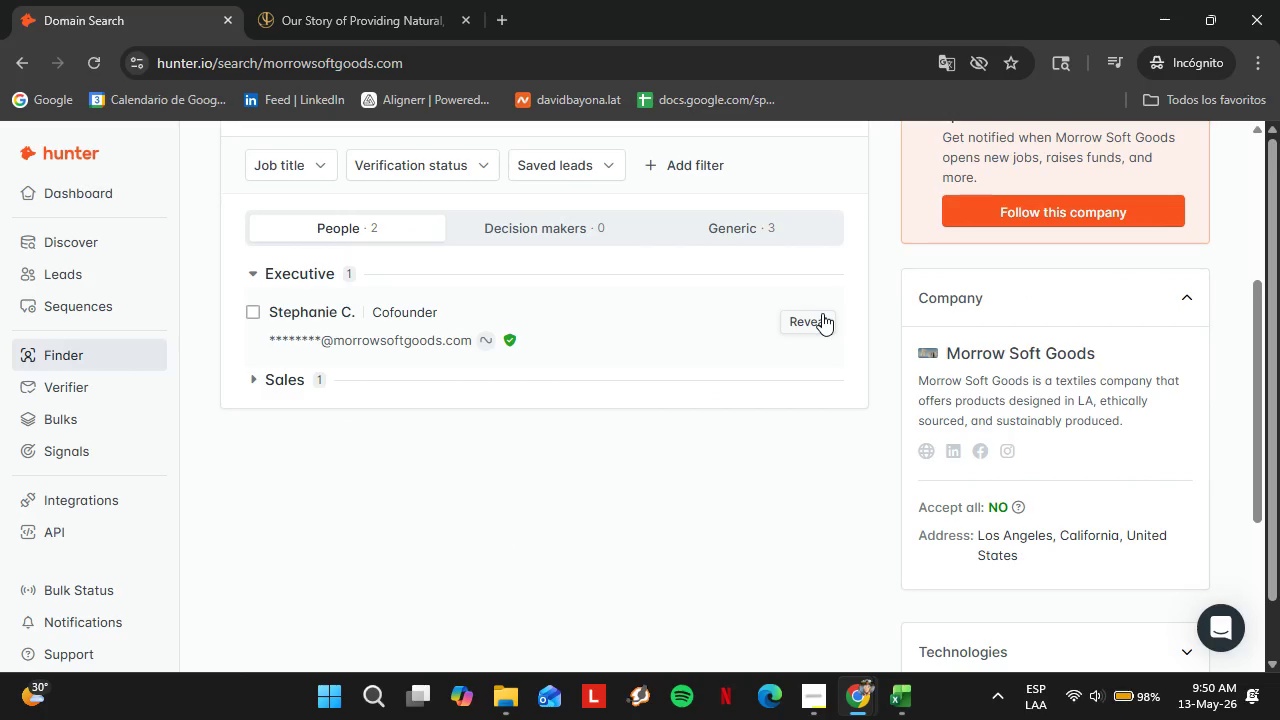 
left_click([809, 313])
 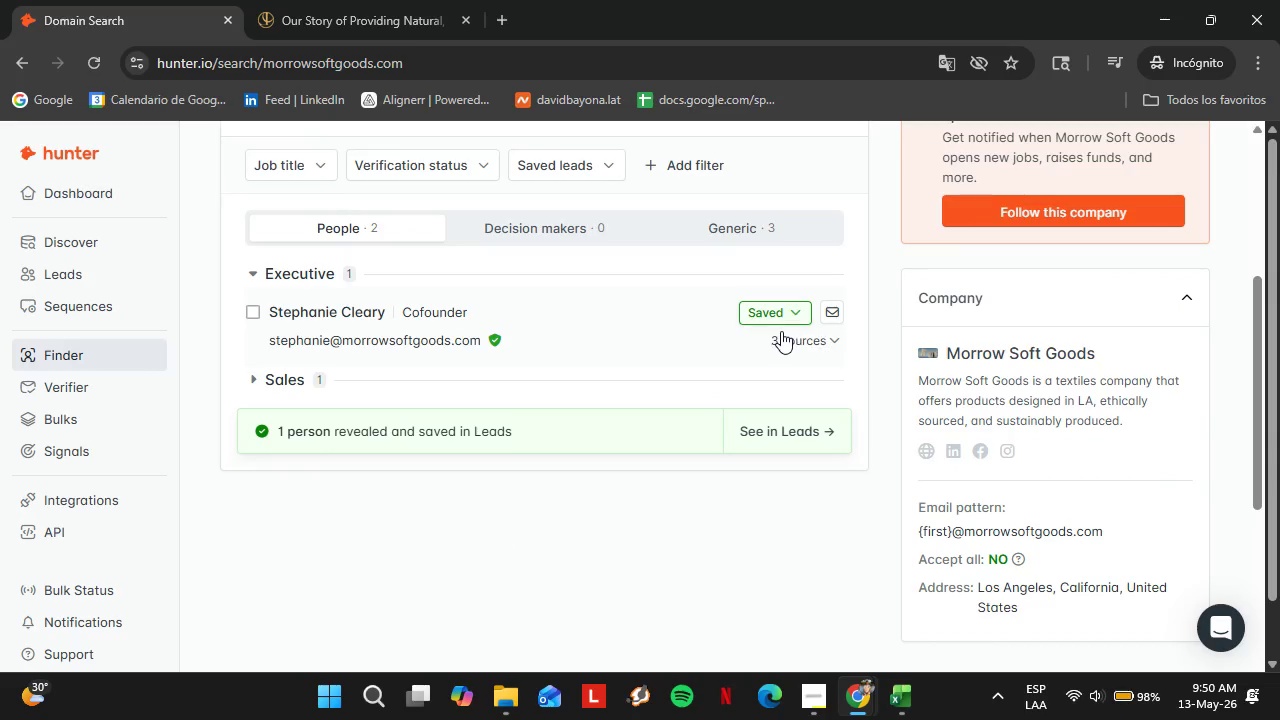 
left_click([769, 309])
 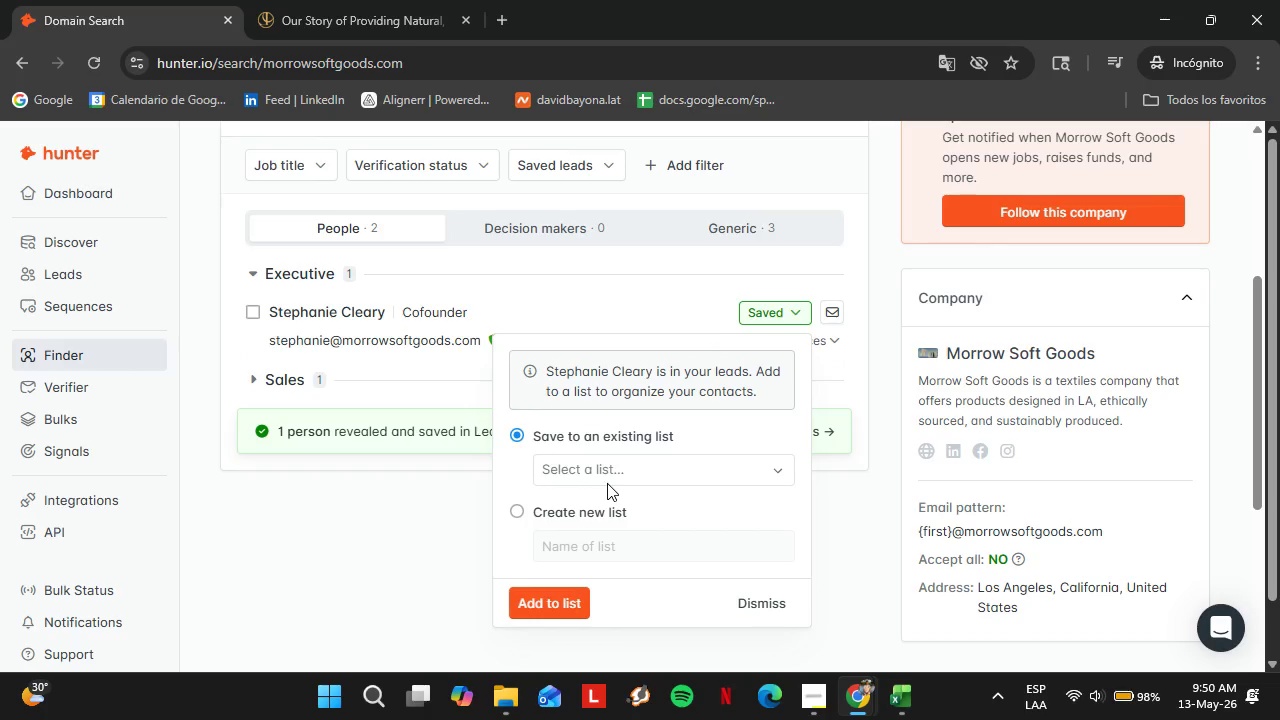 
left_click([601, 469])
 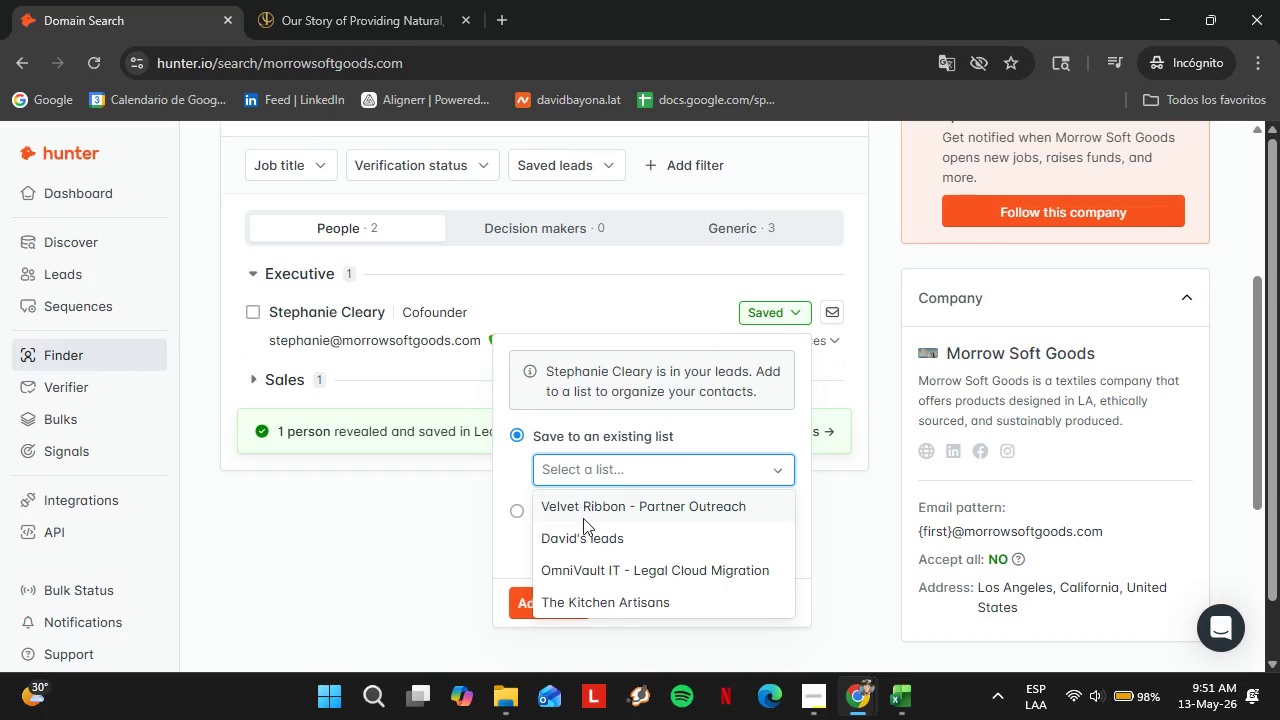 
left_click([579, 503])
 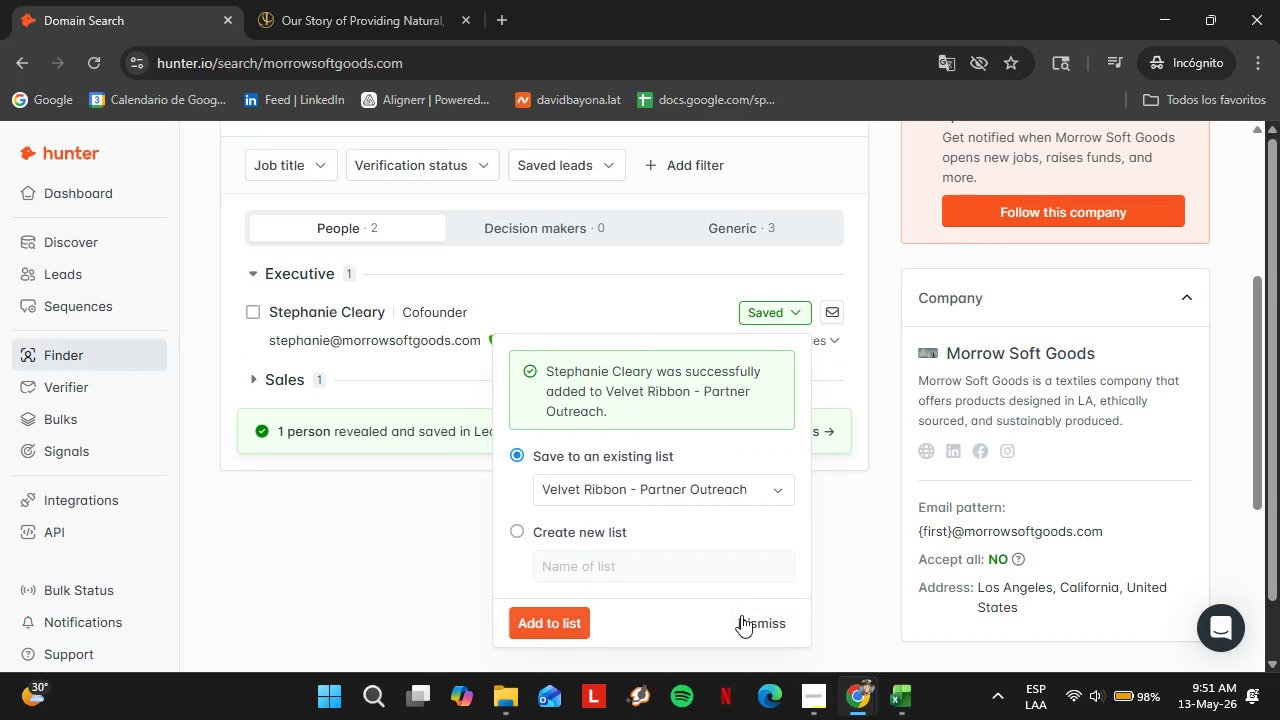 
left_click([752, 616])
 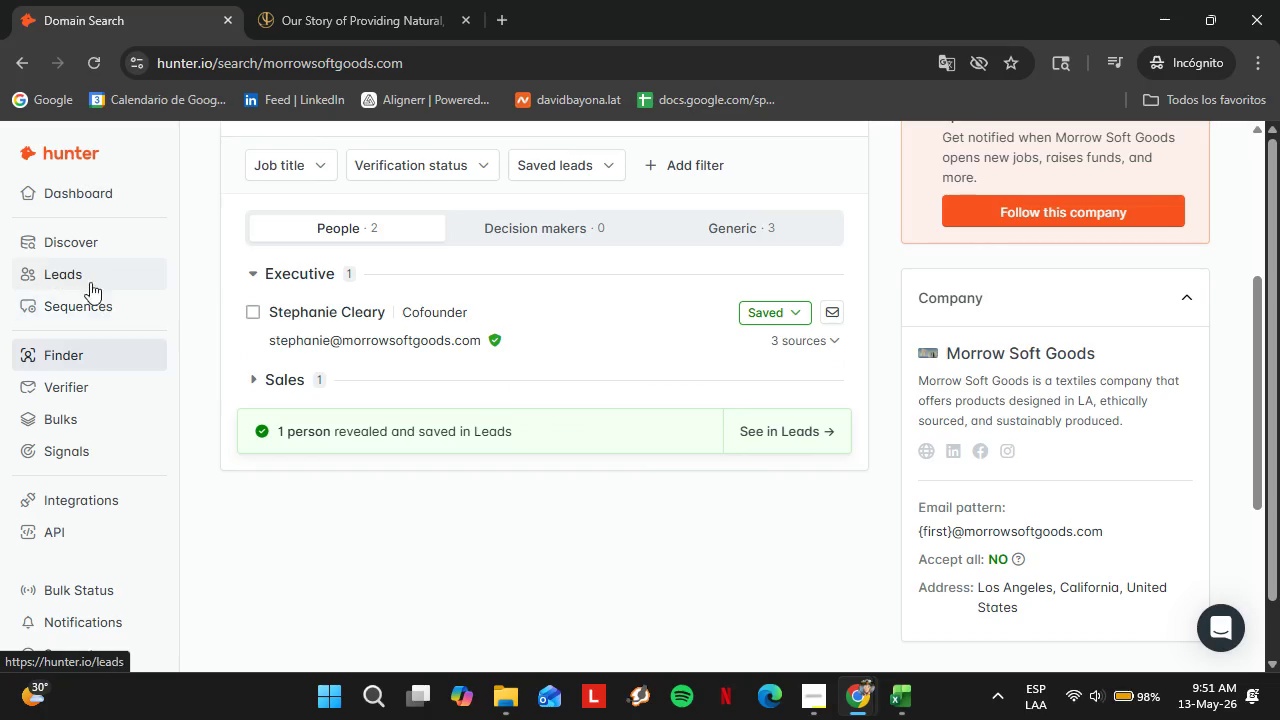 
left_click([78, 271])
 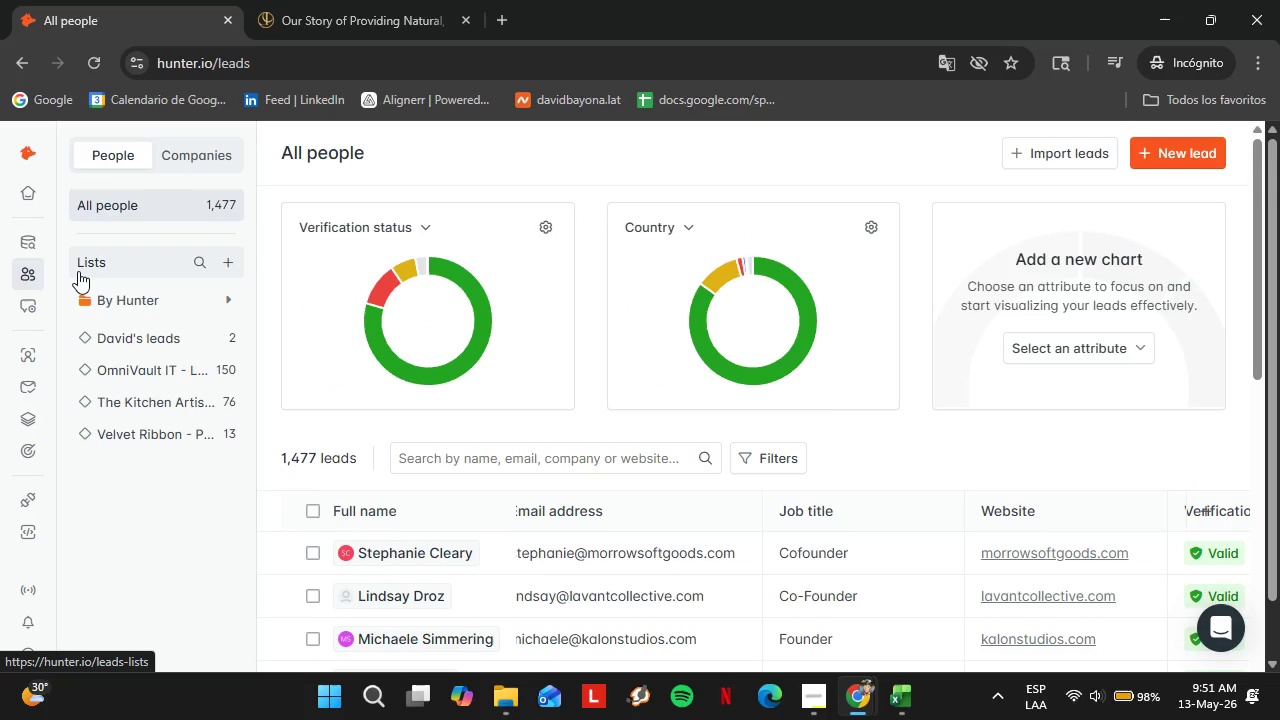 
wait(12.5)
 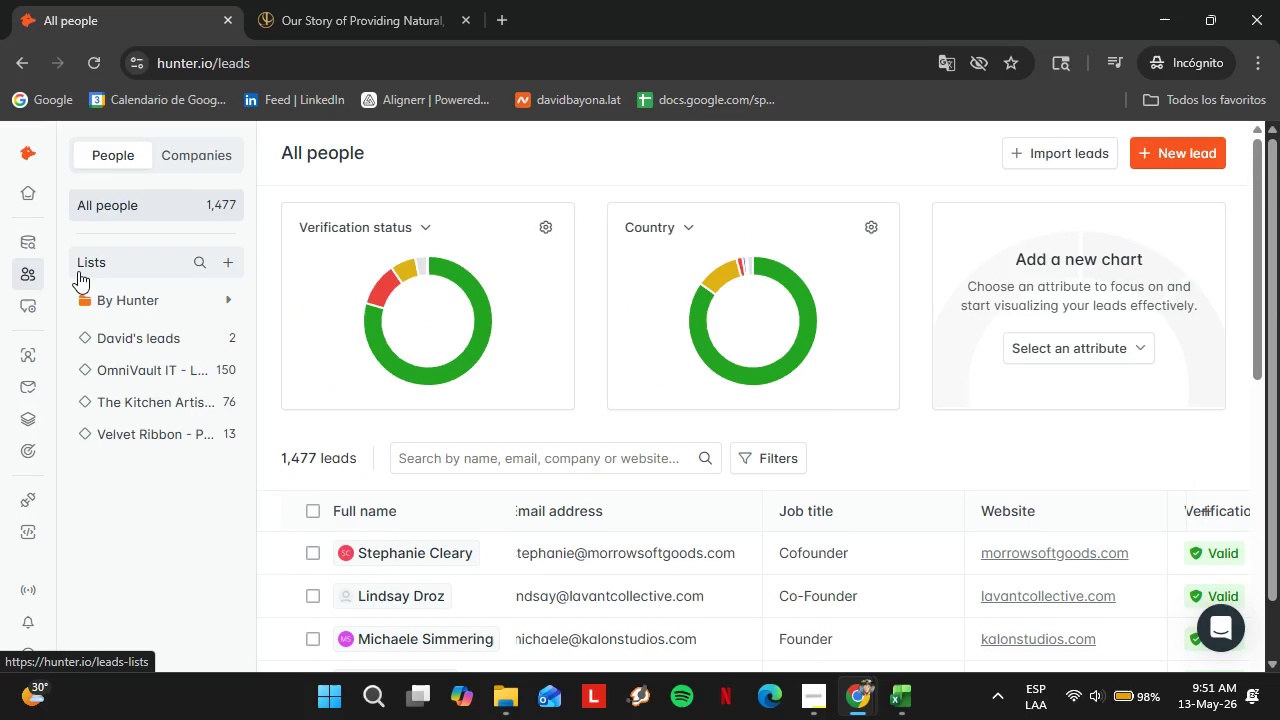 
left_click([213, 436])
 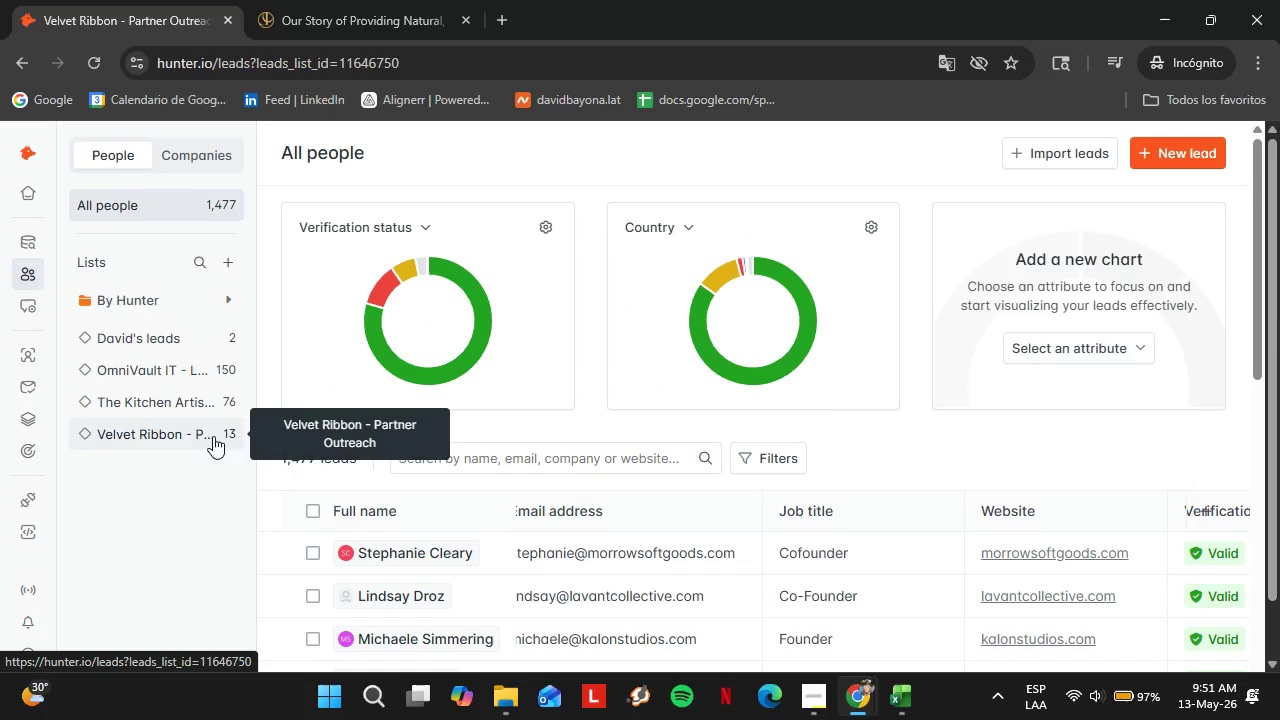 
left_click([144, 442])
 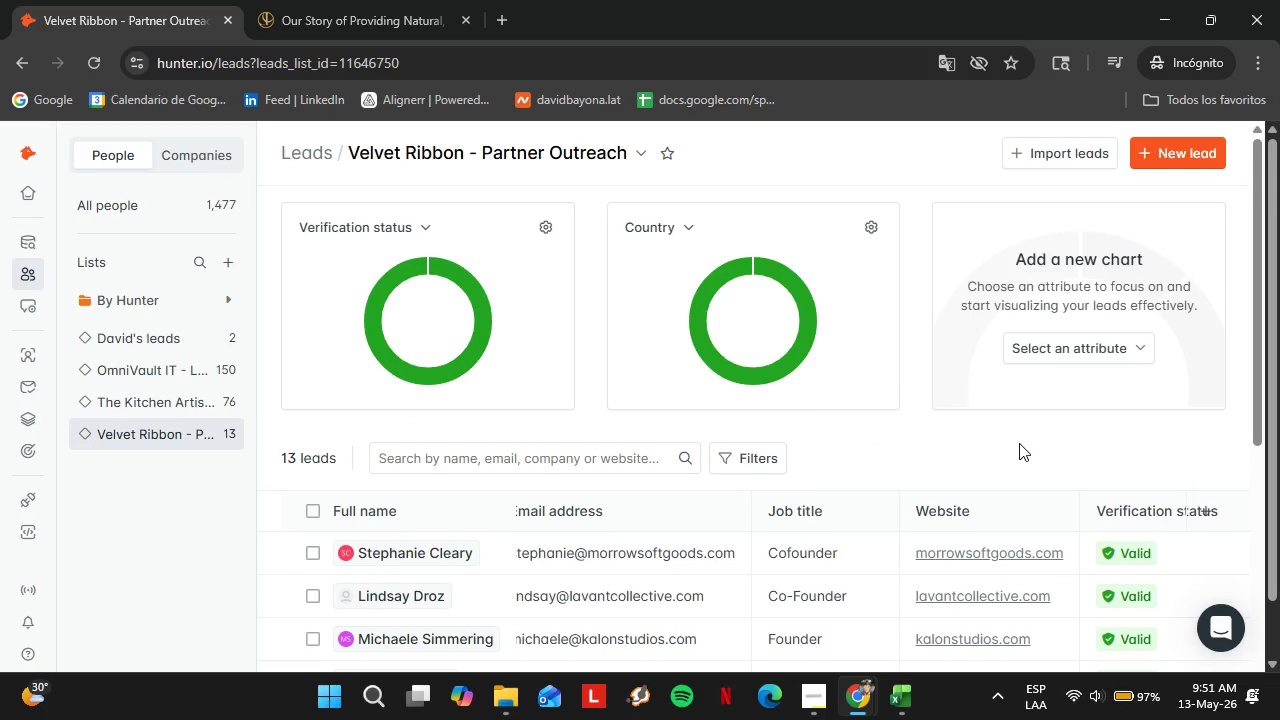 
wait(23.77)
 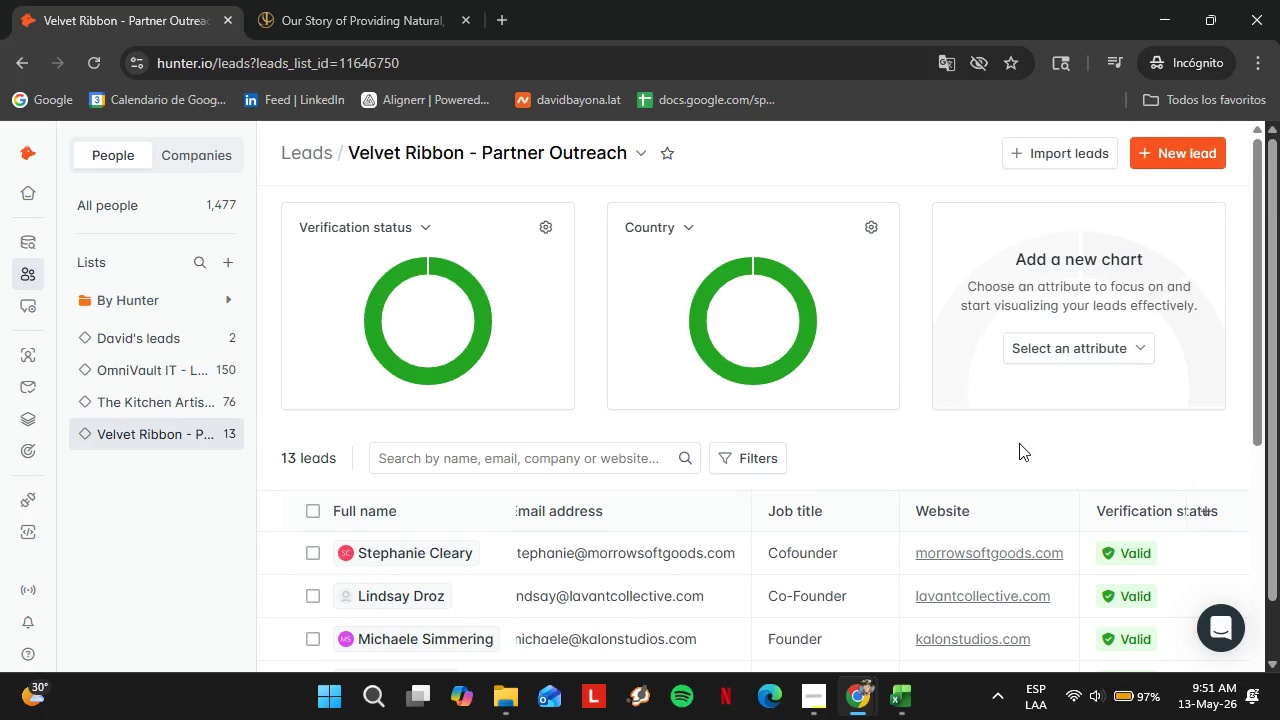 
scroll: coordinate [779, 503], scroll_direction: down, amount: 10.0
 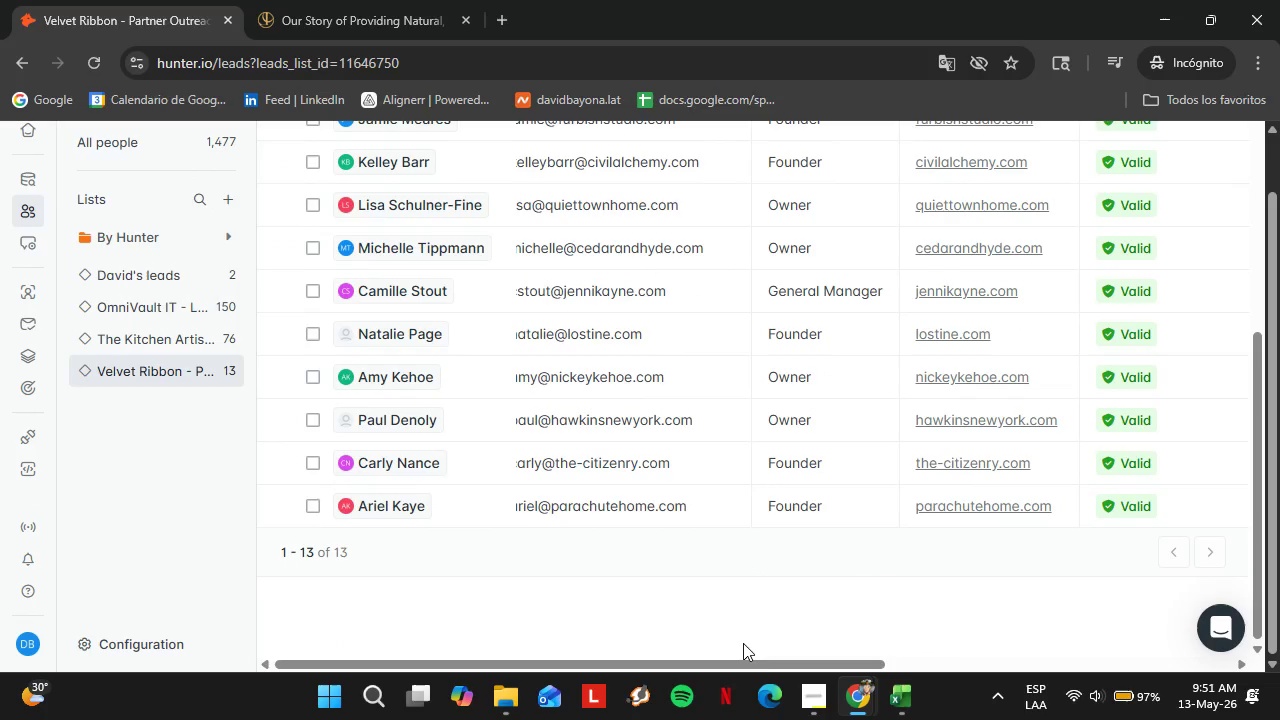 
left_click_drag(start_coordinate=[745, 657], to_coordinate=[976, 655])
 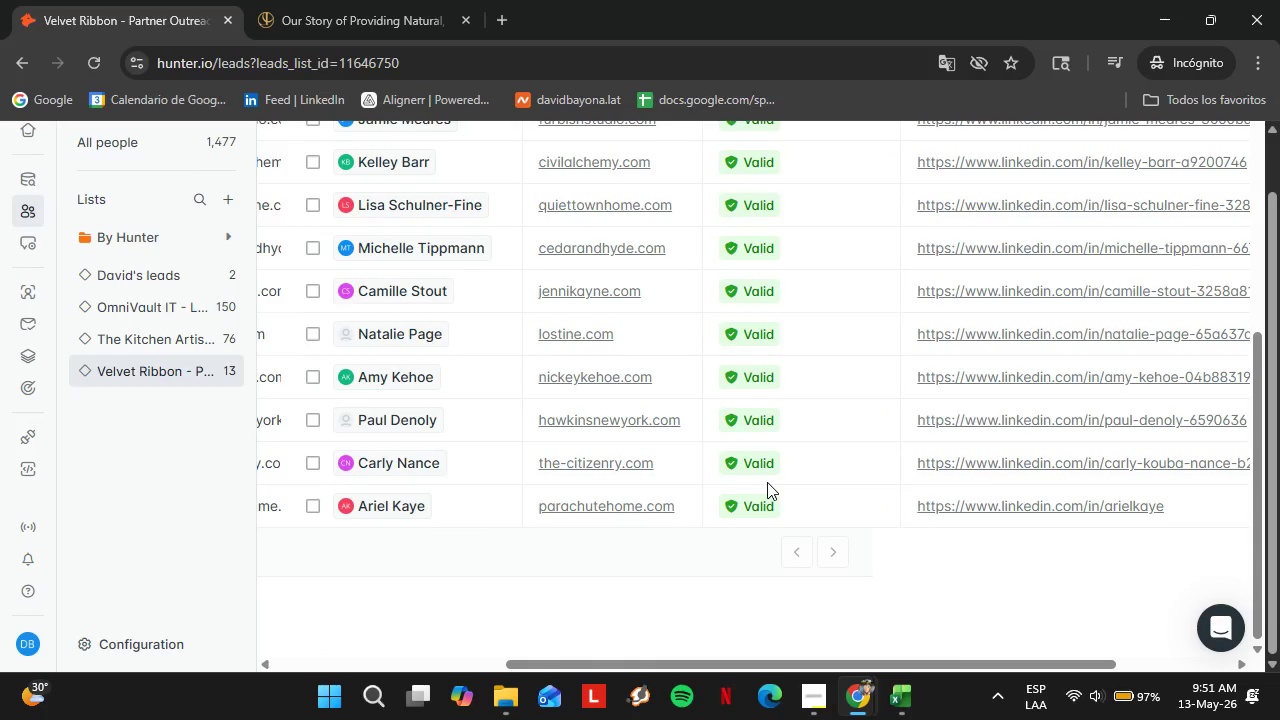 
scroll: coordinate [767, 481], scroll_direction: up, amount: 4.0
 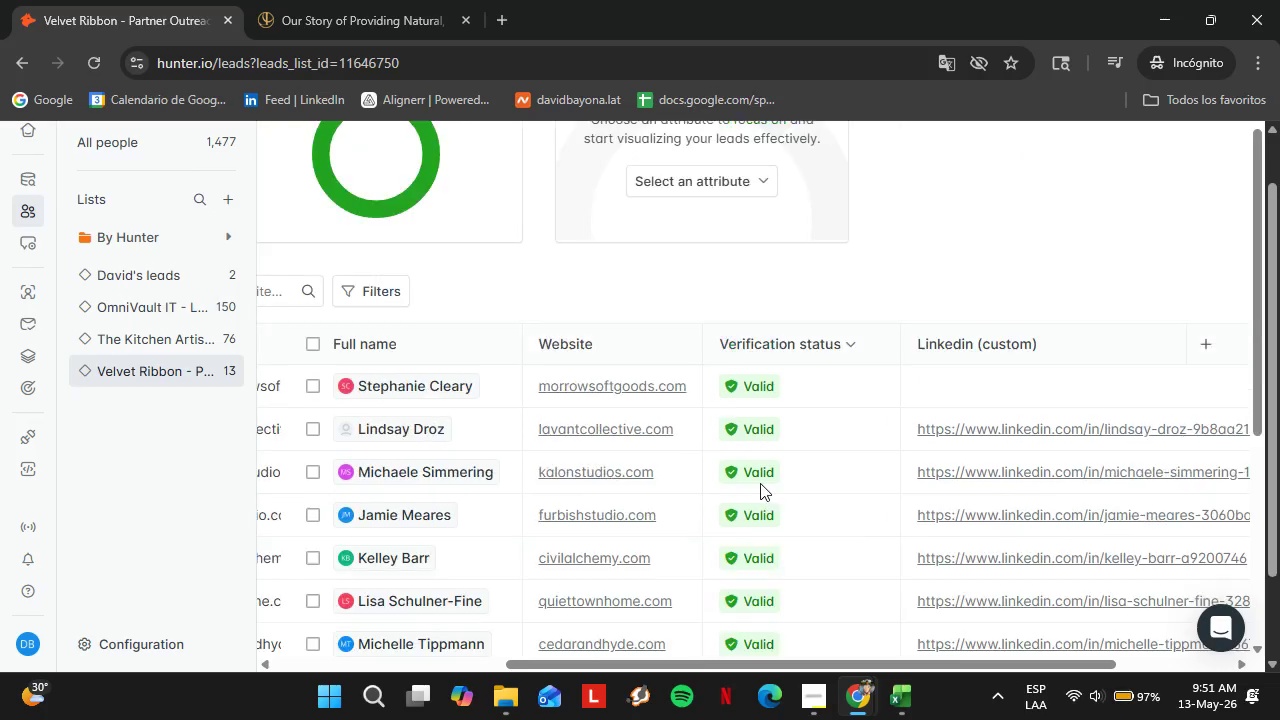 
left_click([654, 487])
 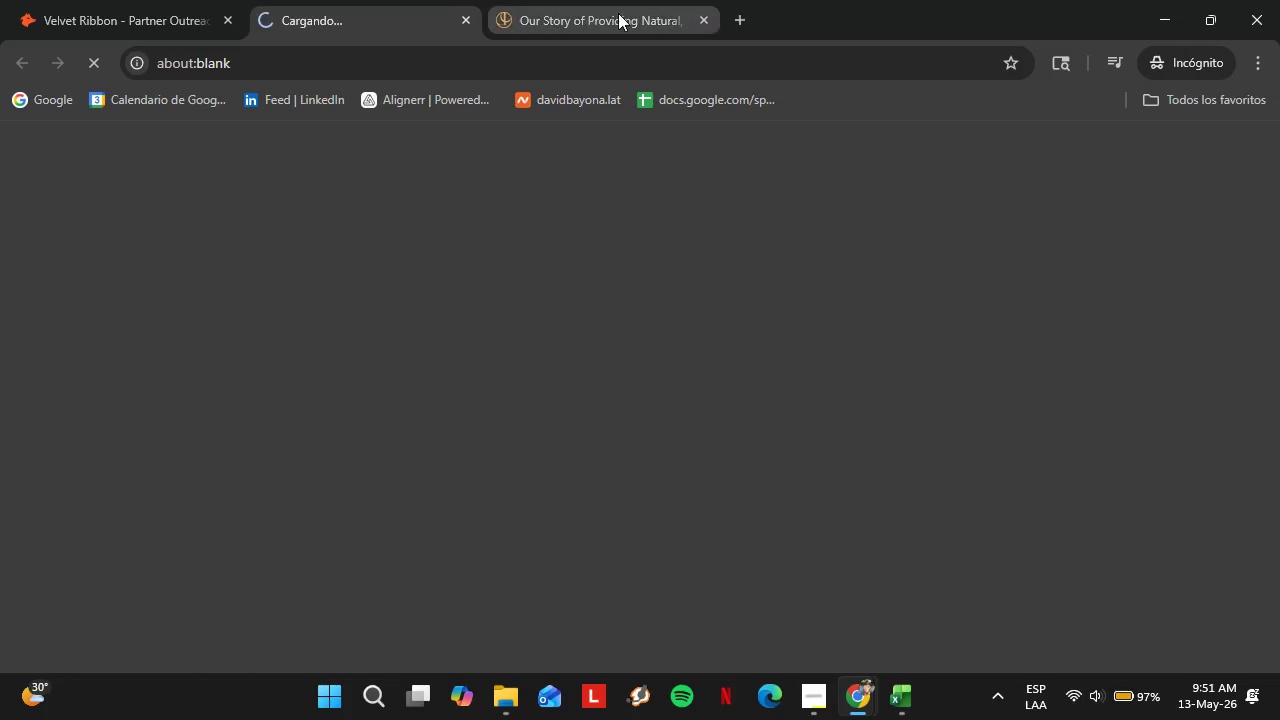 
scroll: coordinate [760, 483], scroll_direction: up, amount: 2.0
 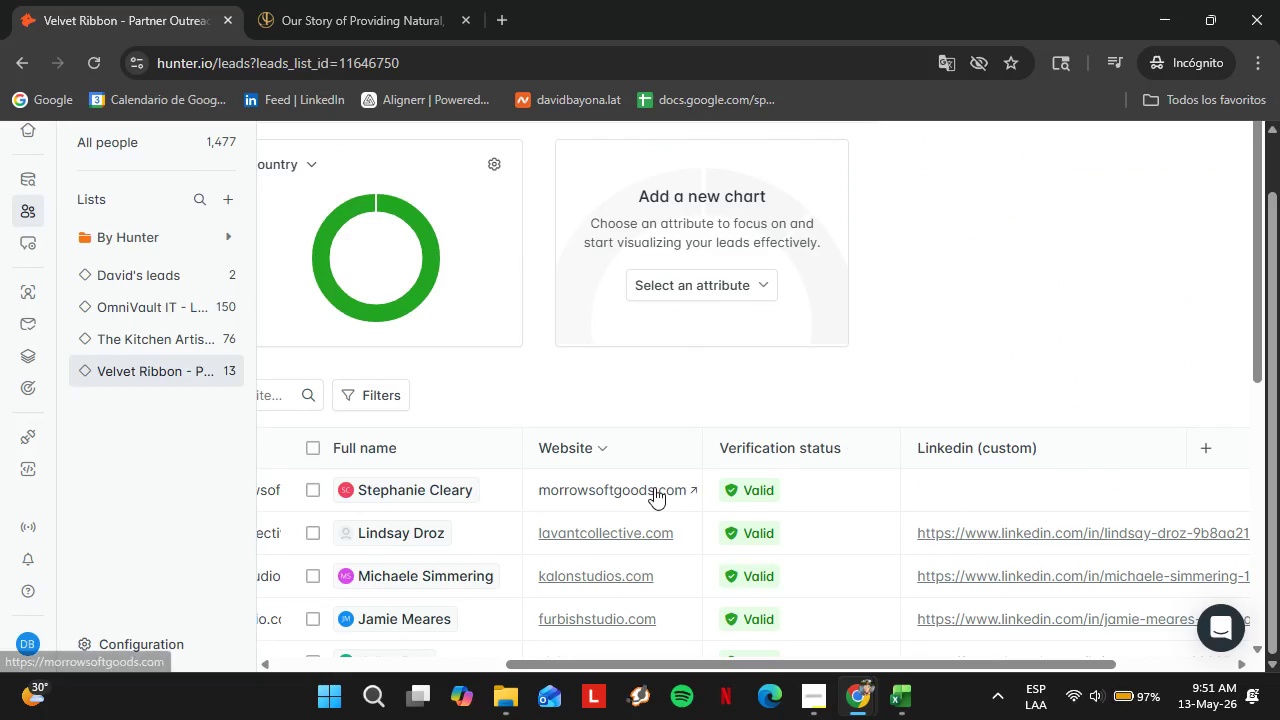 
left_click([618, 13])
 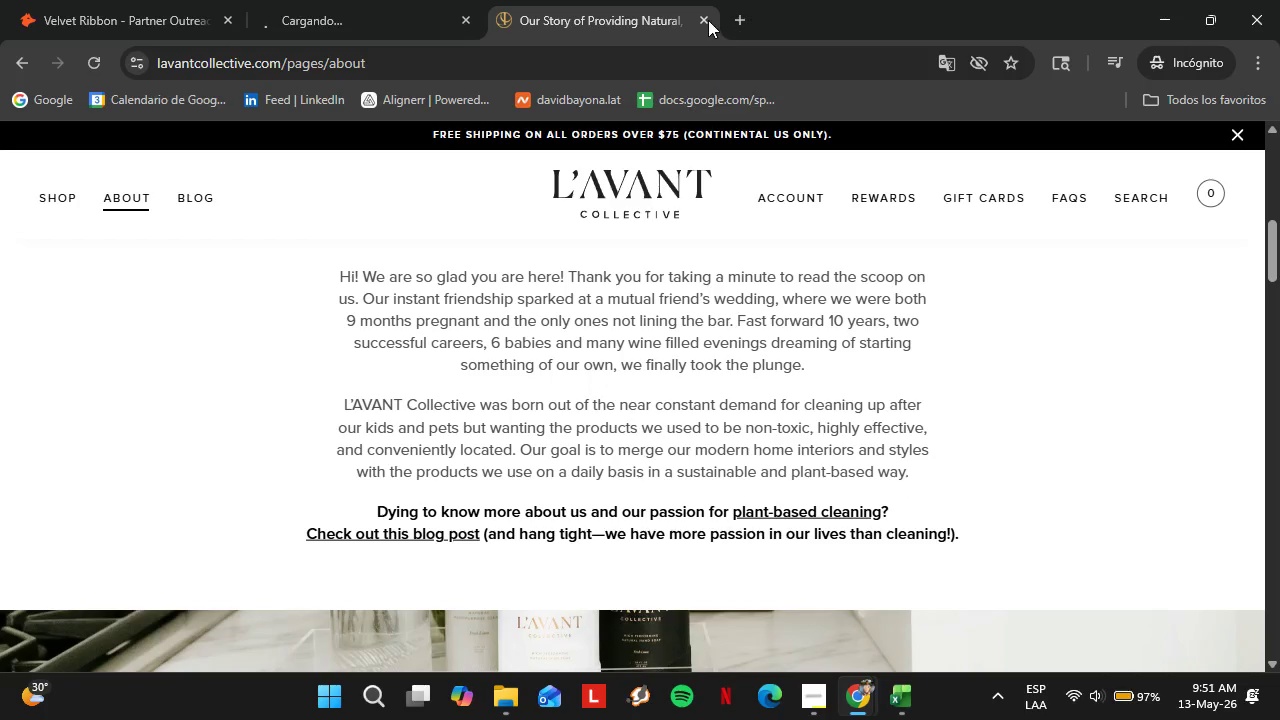 
left_click([708, 20])
 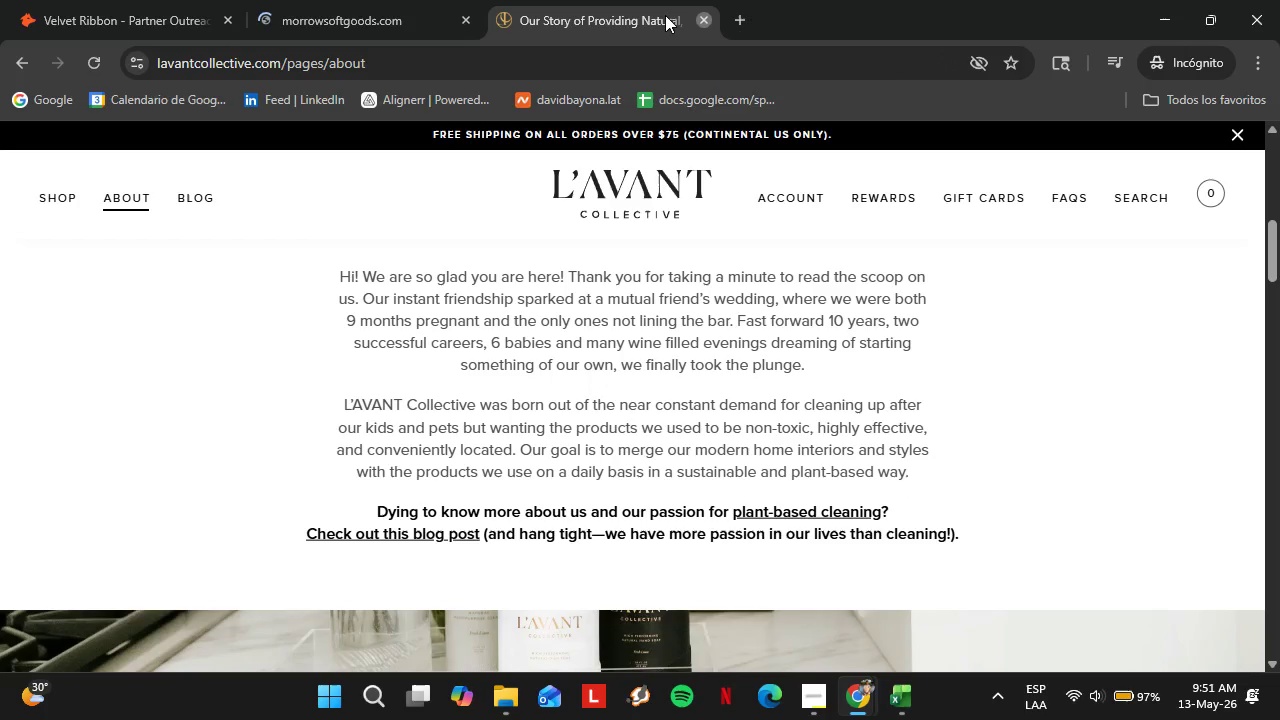 
mouse_move([442, 152])
 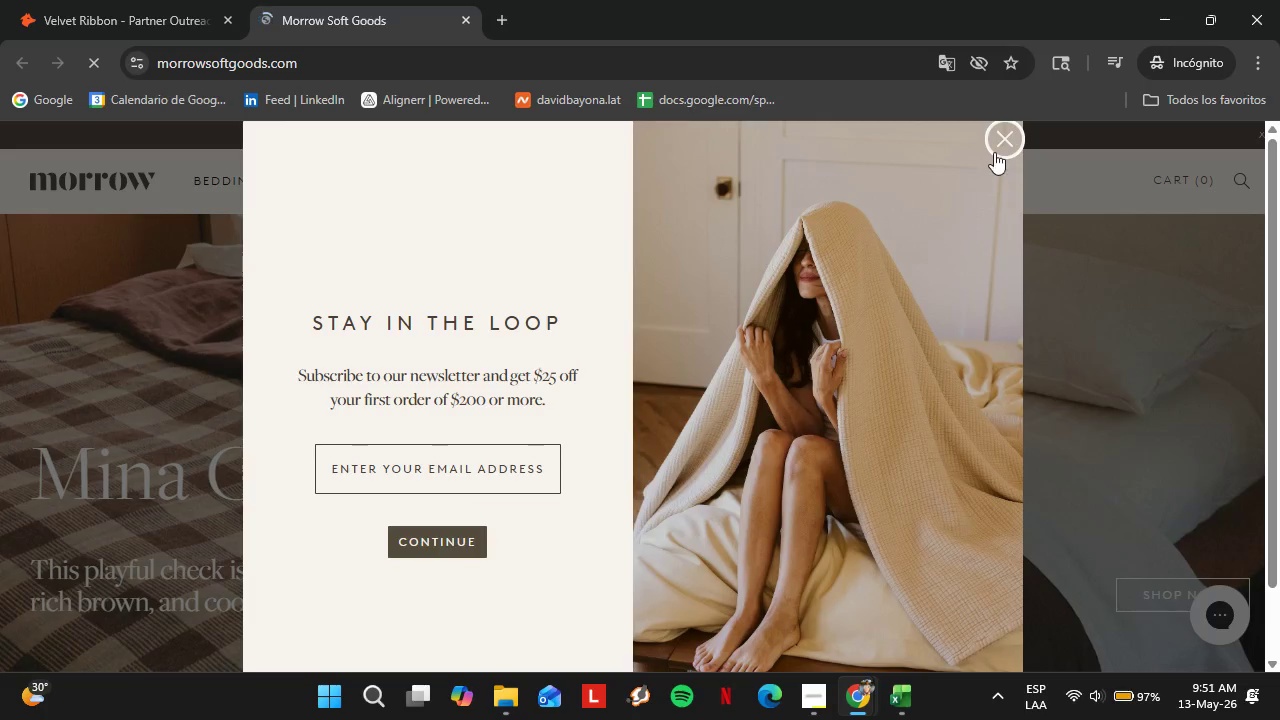 
left_click([1003, 135])
 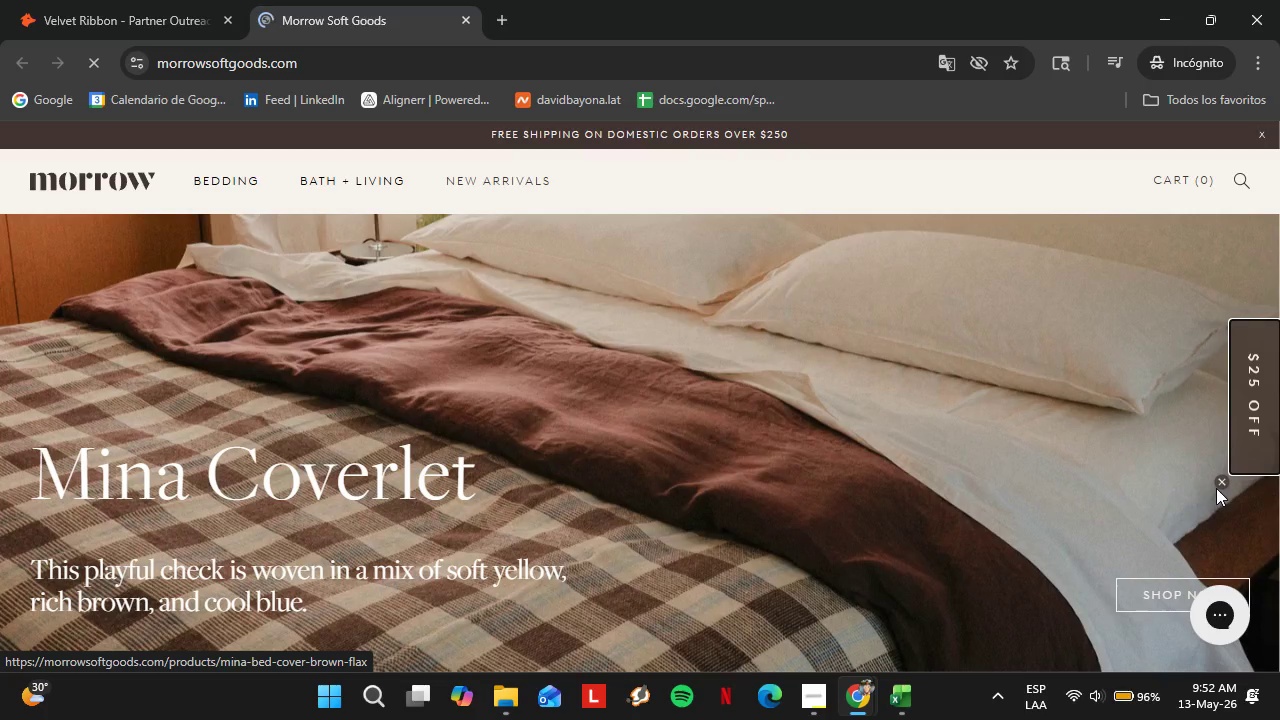 
left_click([1226, 483])
 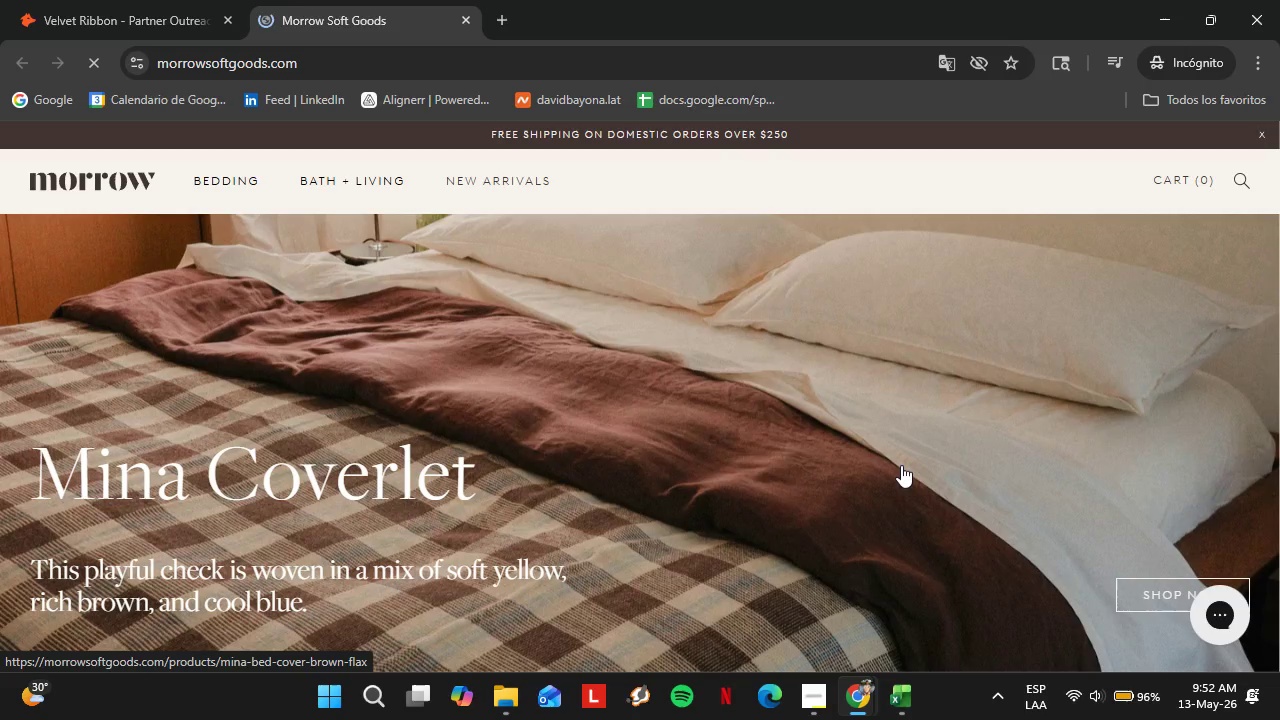 
scroll: coordinate [640, 483], scroll_direction: down, amount: 17.0
 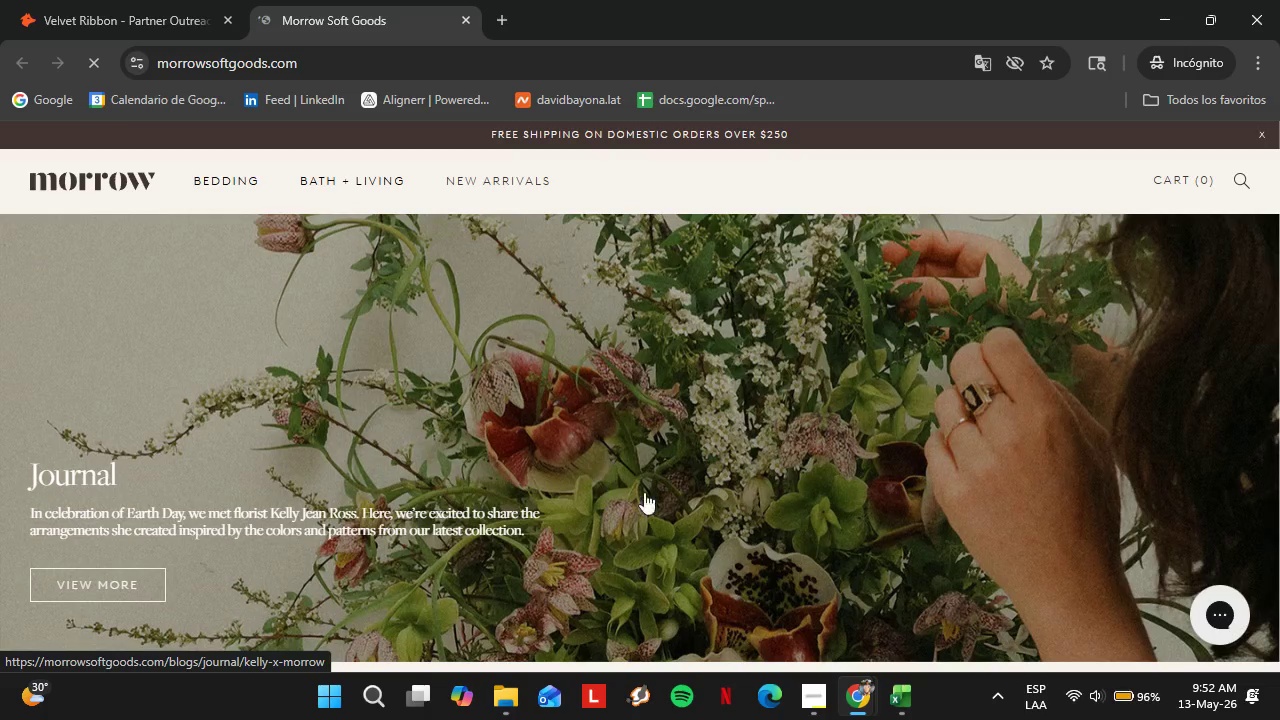 
scroll: coordinate [554, 448], scroll_direction: up, amount: 8.0
 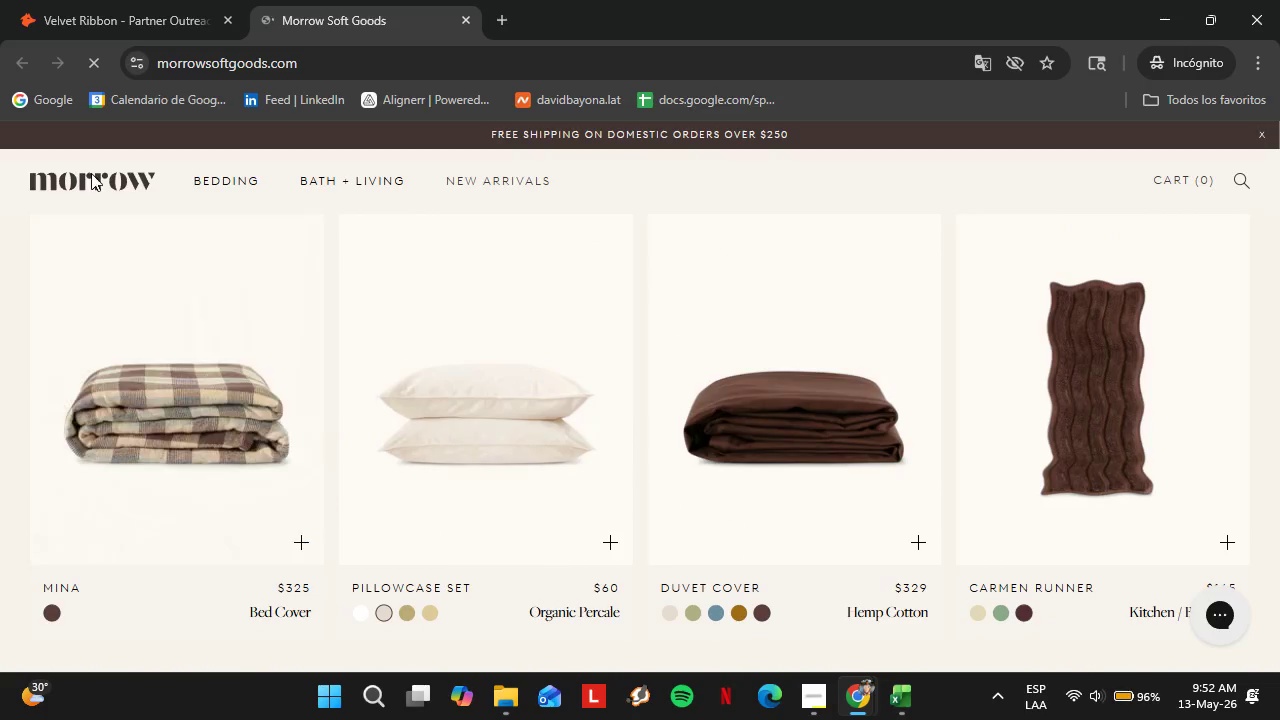 
left_click([87, 0])
 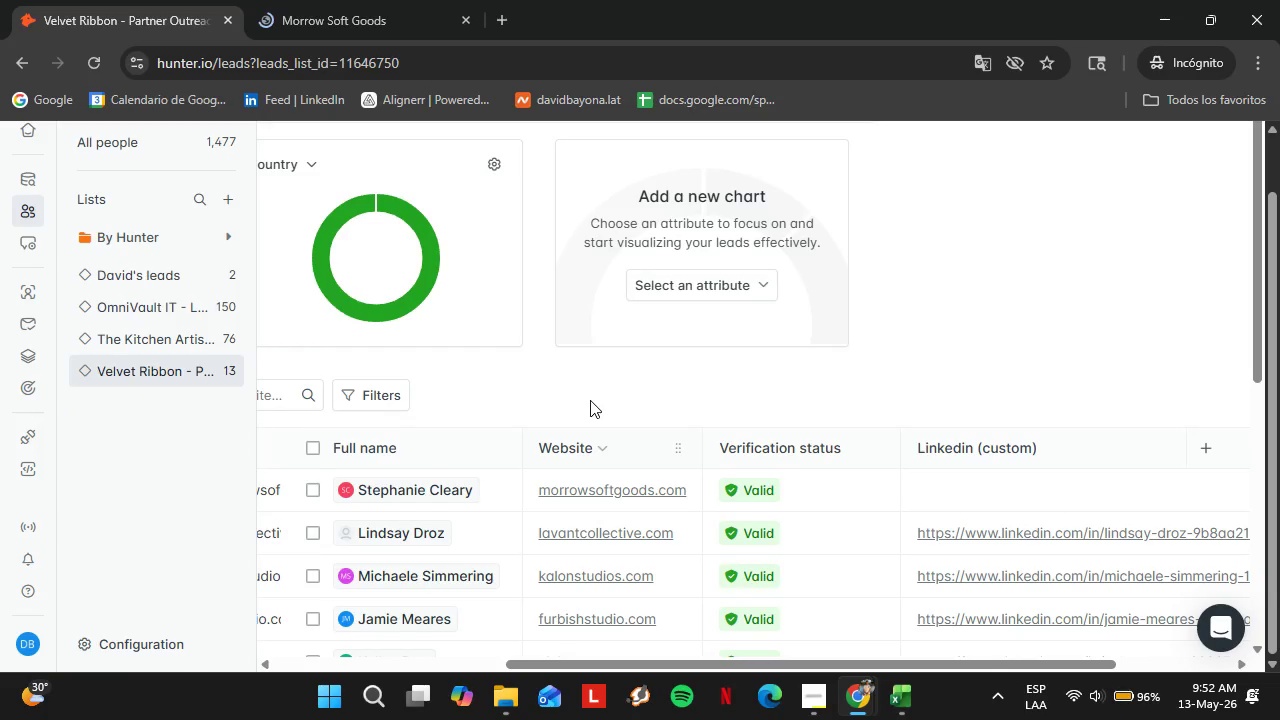 
left_click([957, 494])
 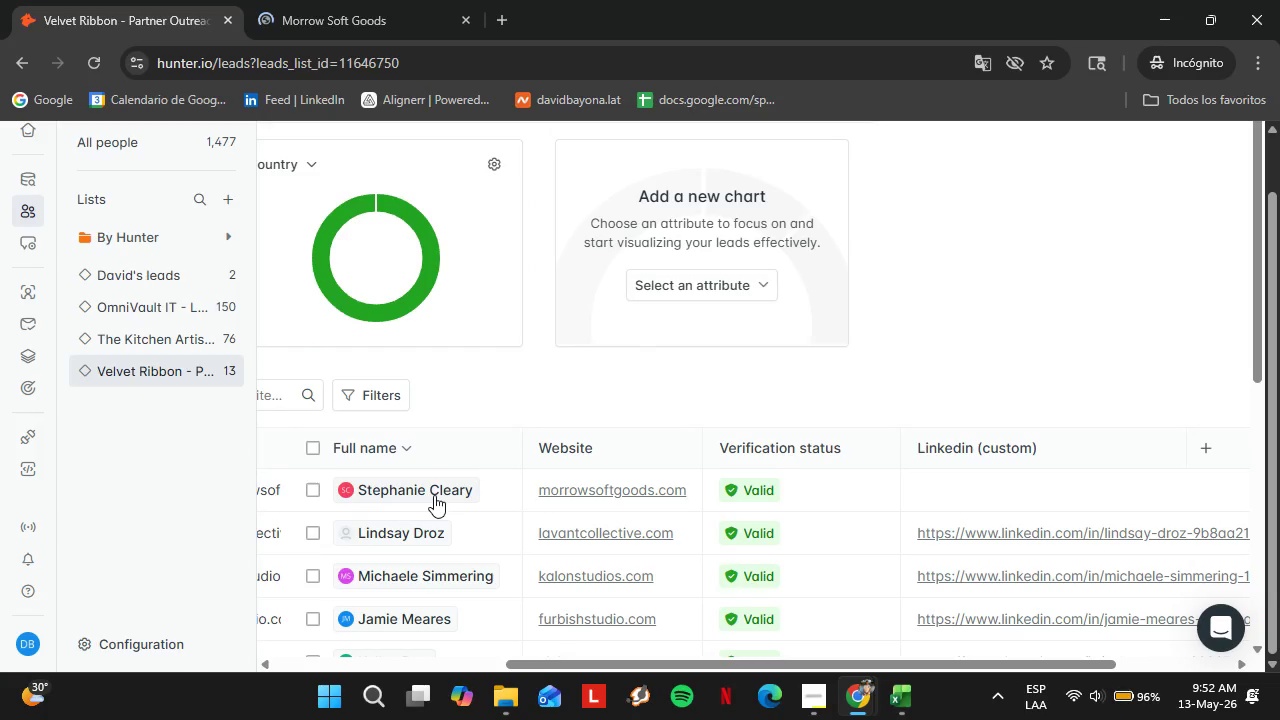 
left_click([434, 495])
 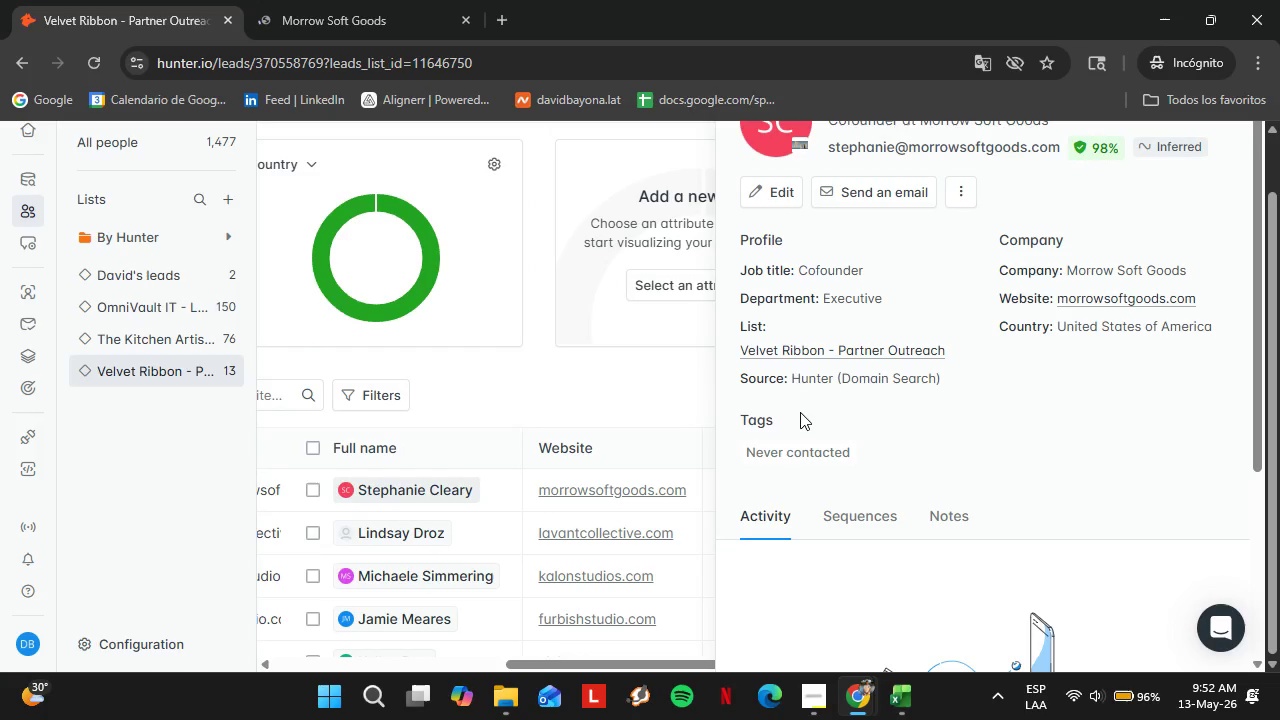 
scroll: coordinate [964, 347], scroll_direction: up, amount: 2.0
 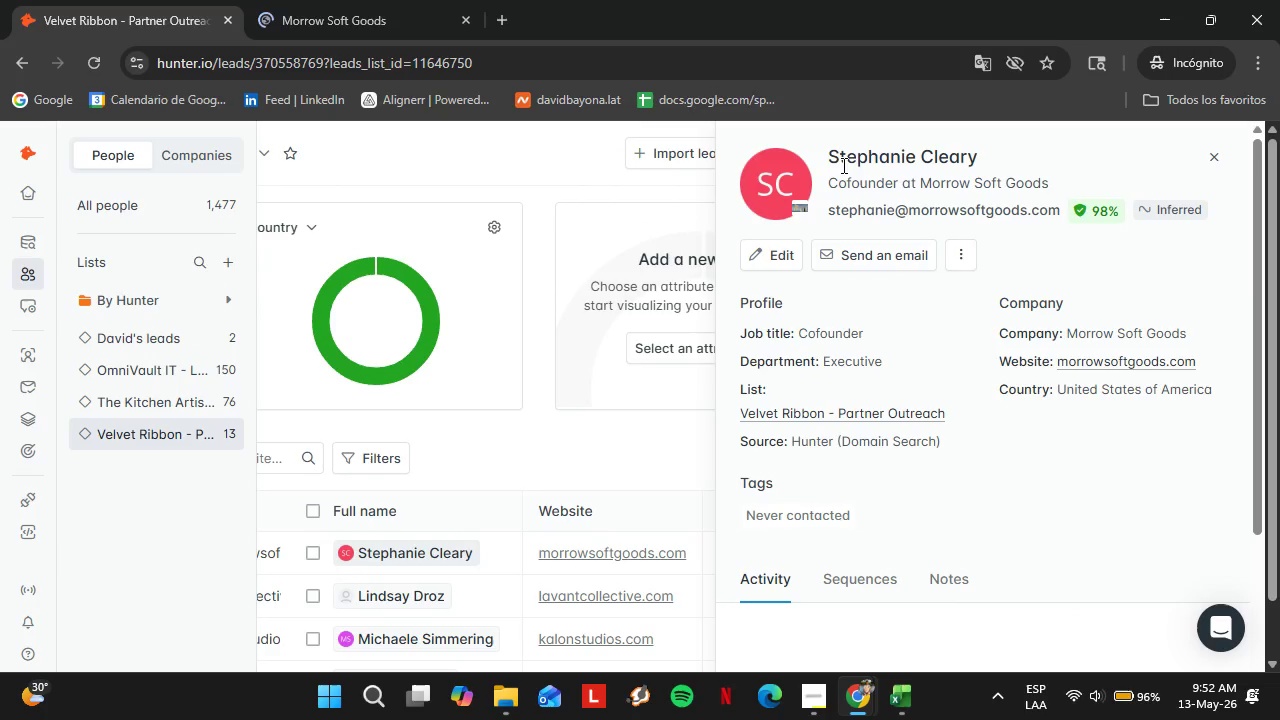 
left_click([839, 165])
 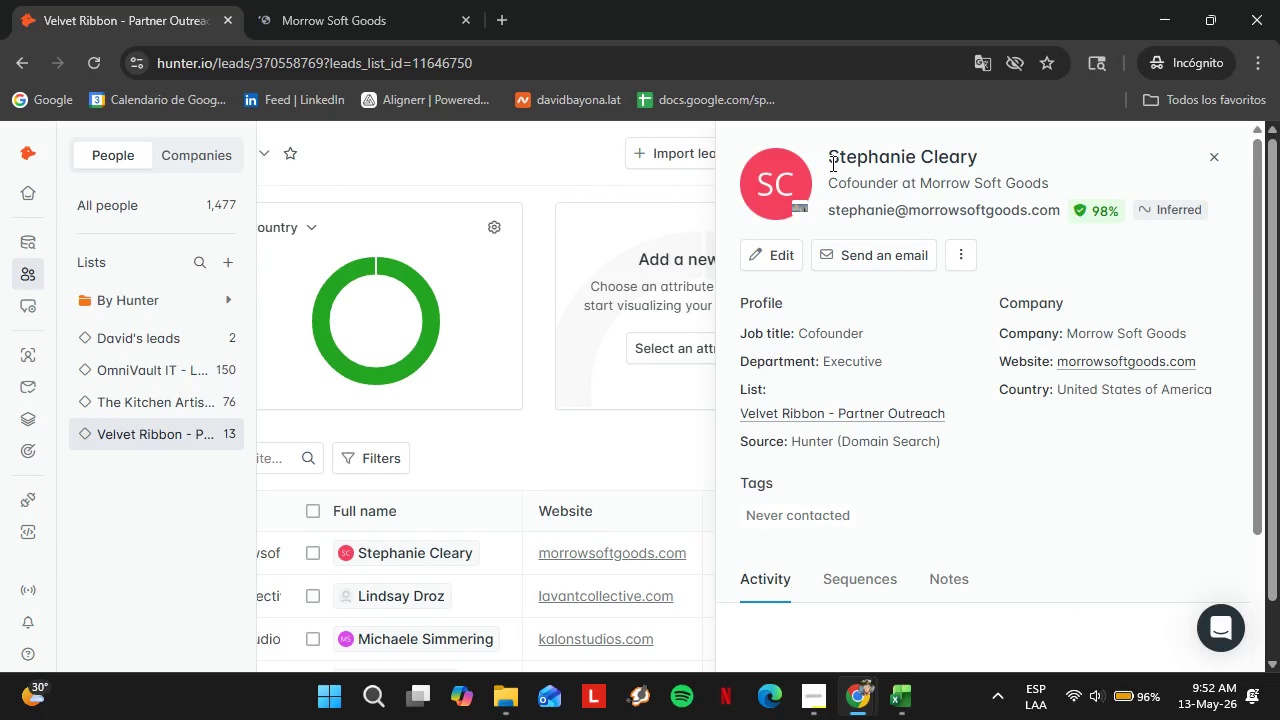 
left_click_drag(start_coordinate=[831, 163], to_coordinate=[1124, 150])
 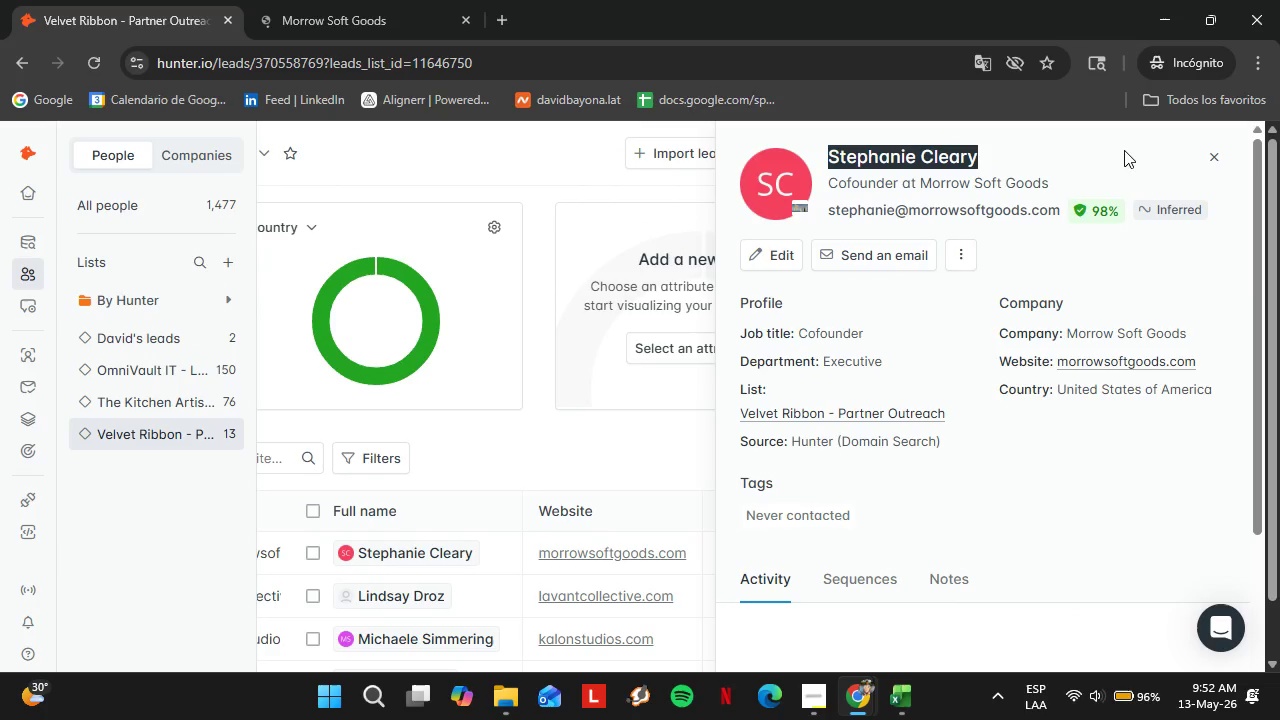 
key(Control+C)
 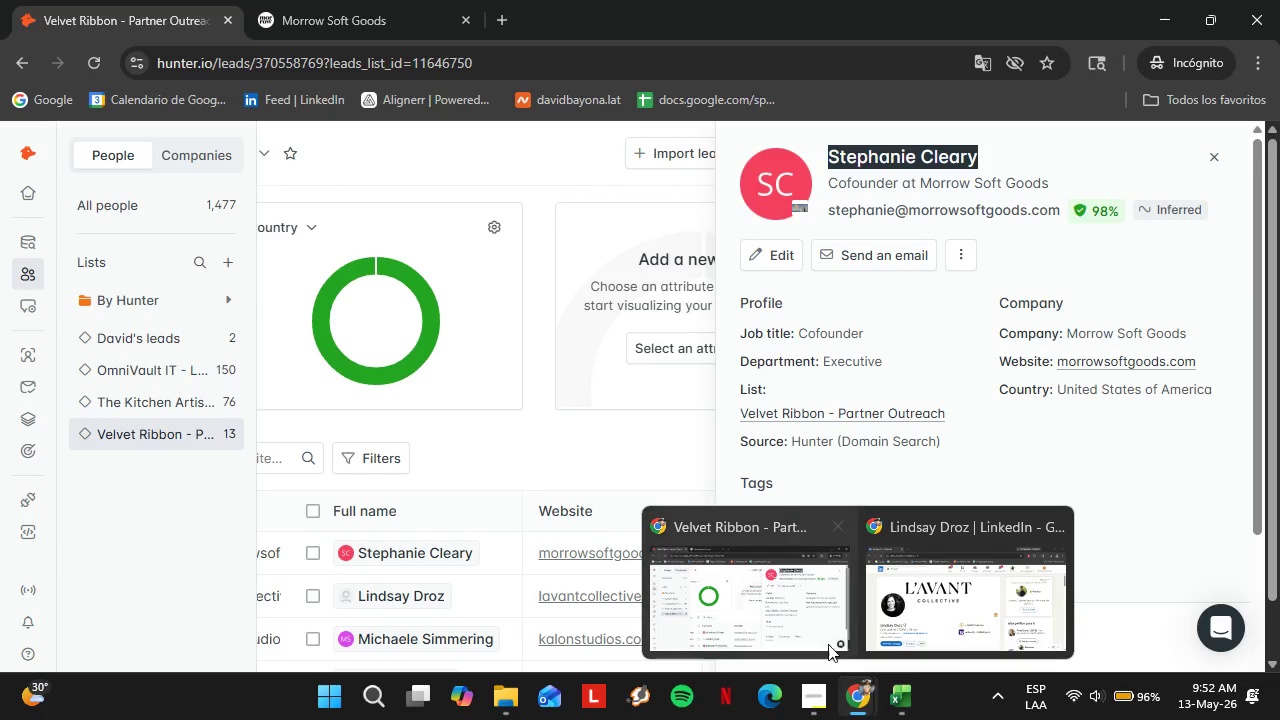 
wait(5.38)
 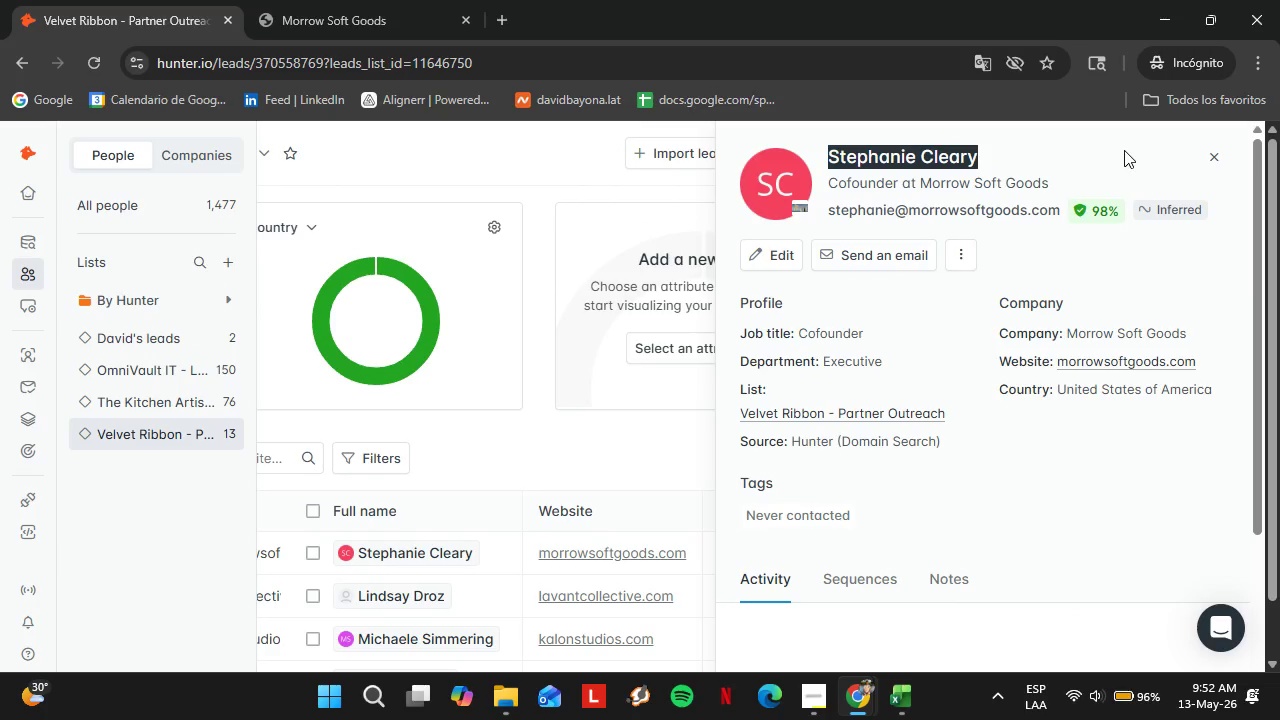 
left_click([894, 586])
 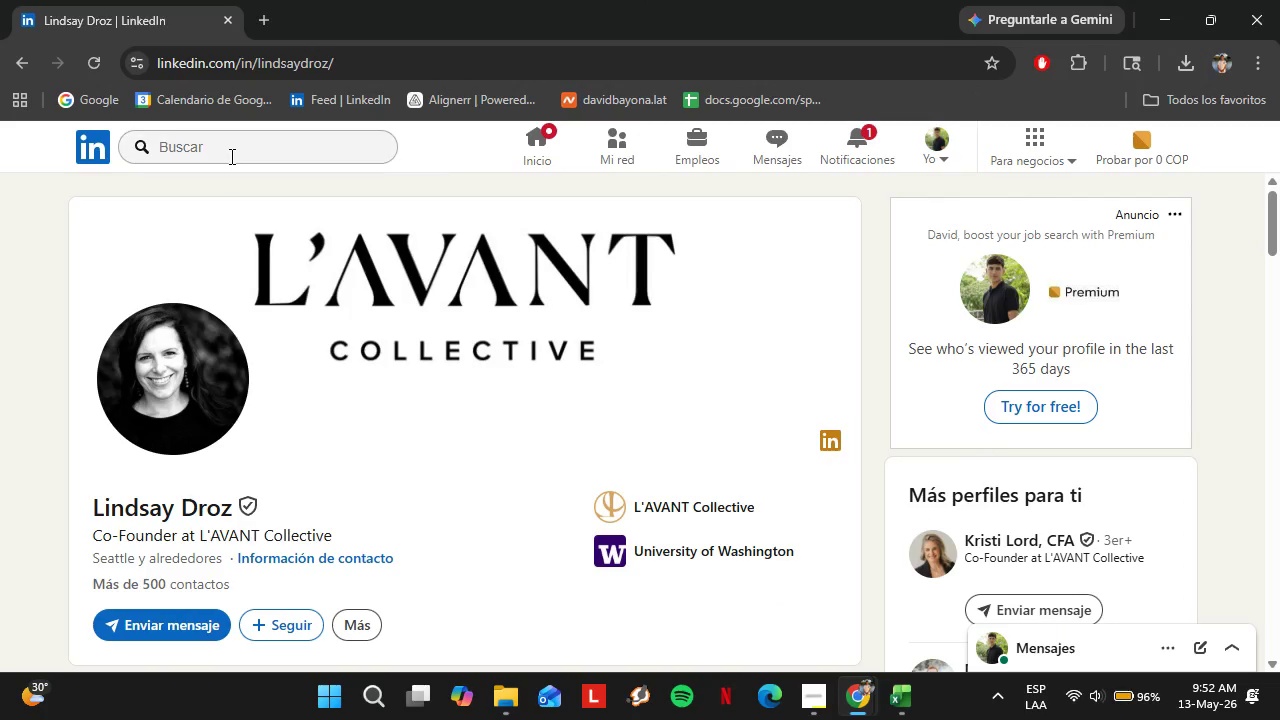 
left_click([230, 156])
 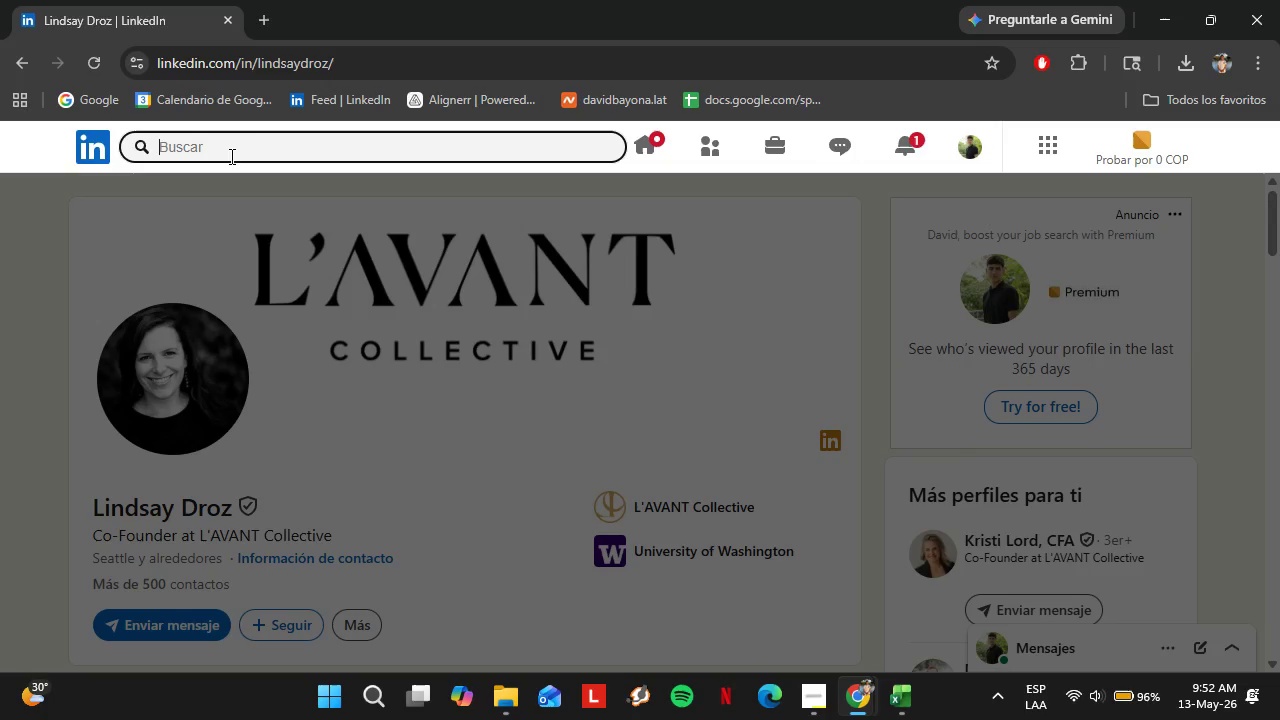 
key(Control+V)
 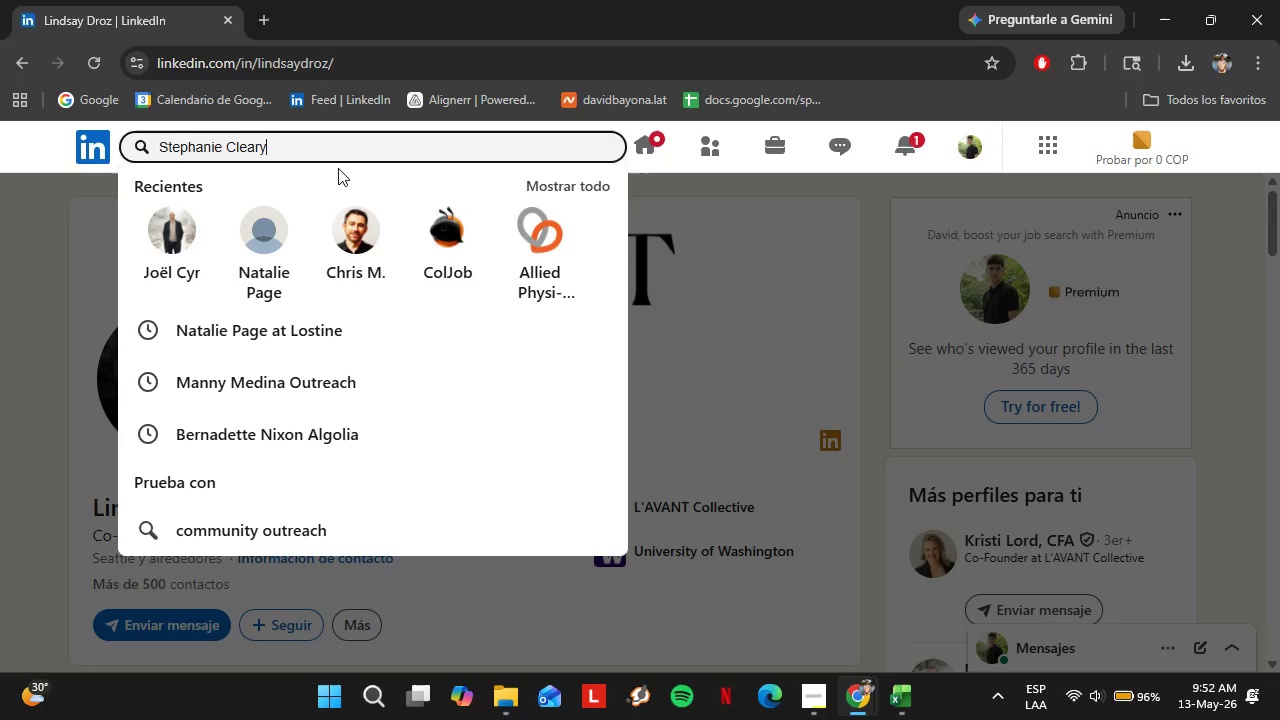 
key(Space)
 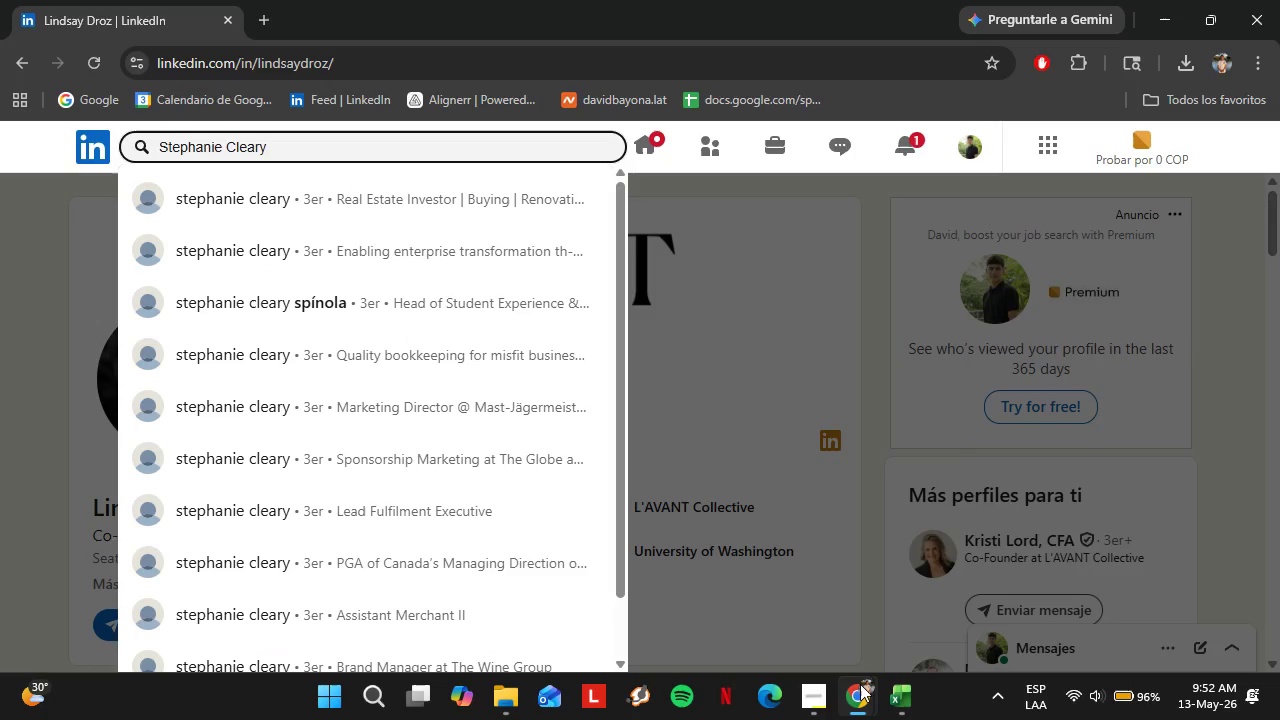 
mouse_move([843, 689])
 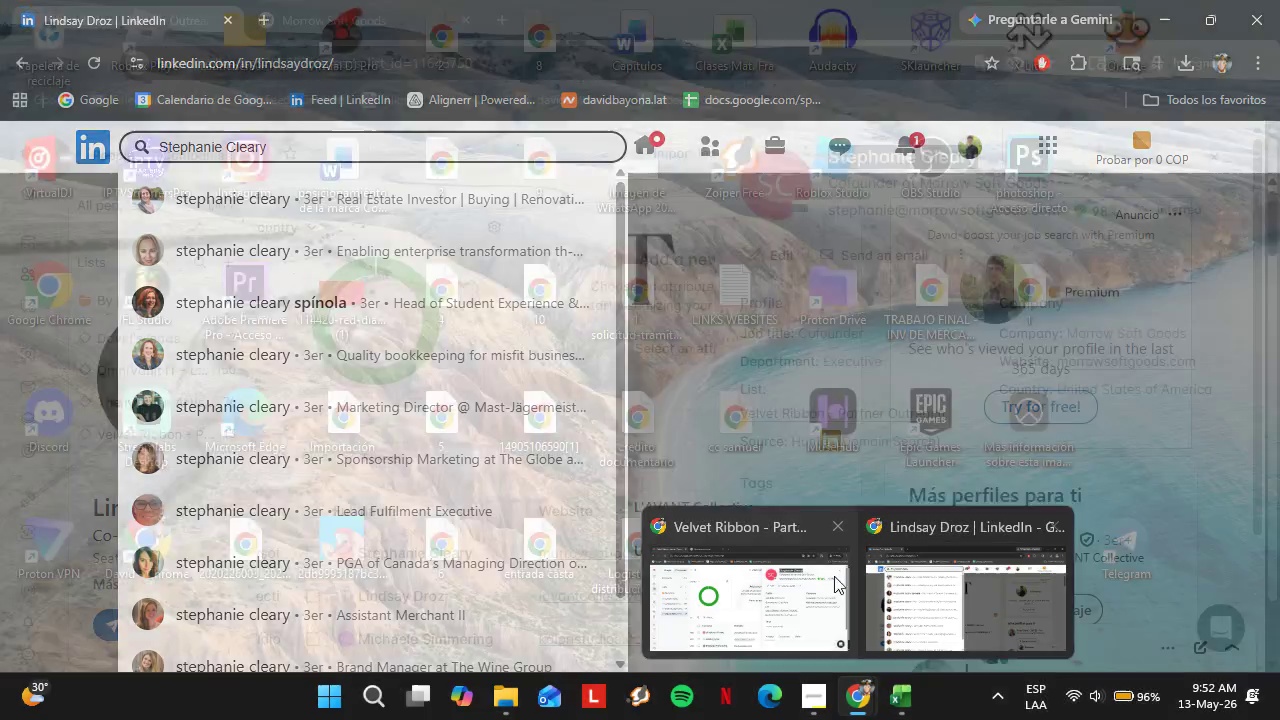 
left_click([829, 576])
 